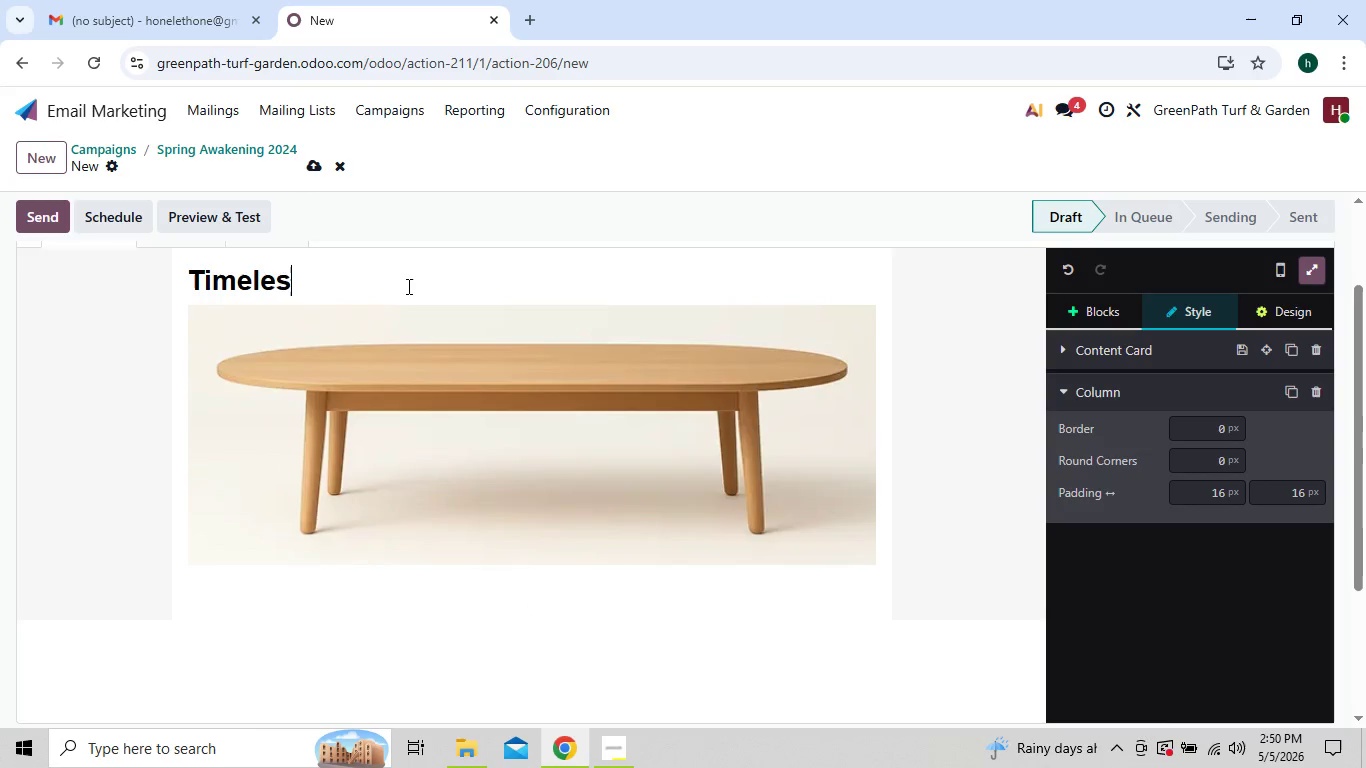 
key(Backspace)
 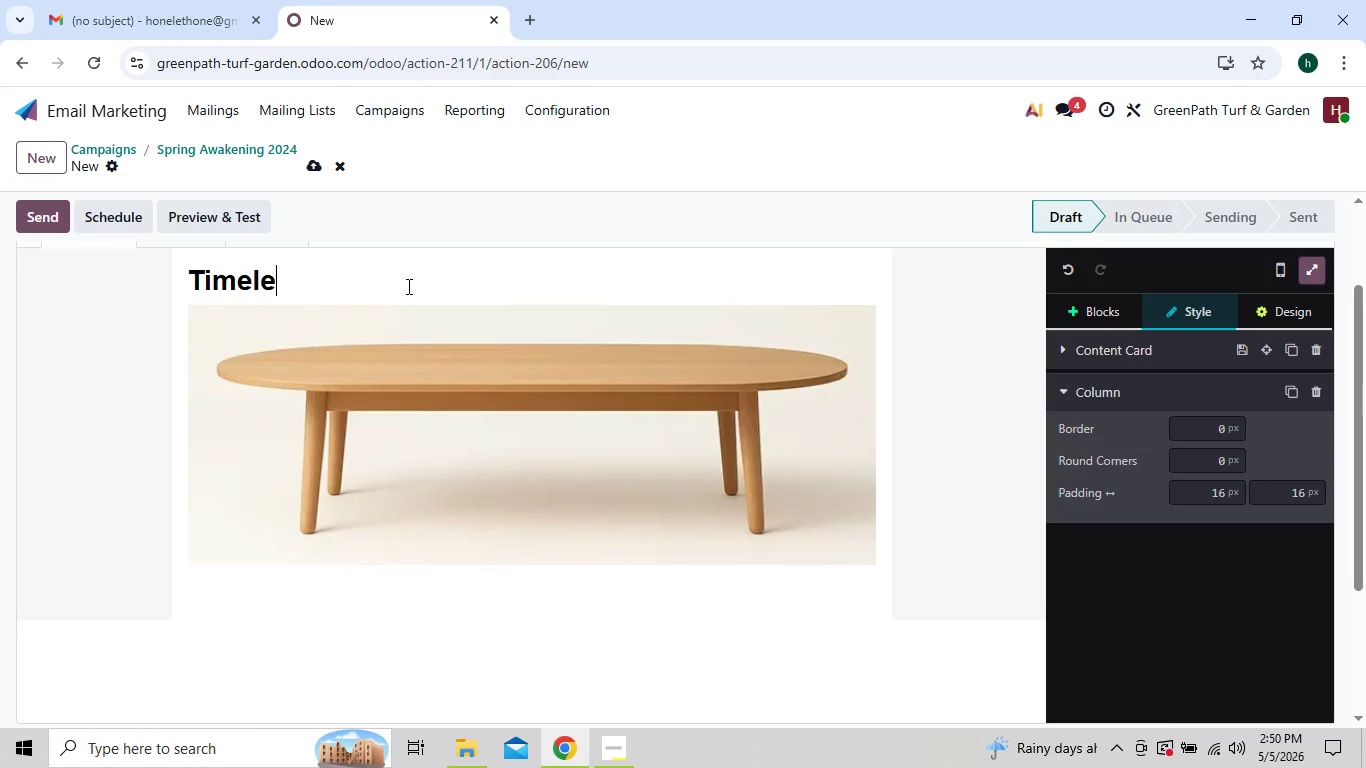 
key(Backspace)
 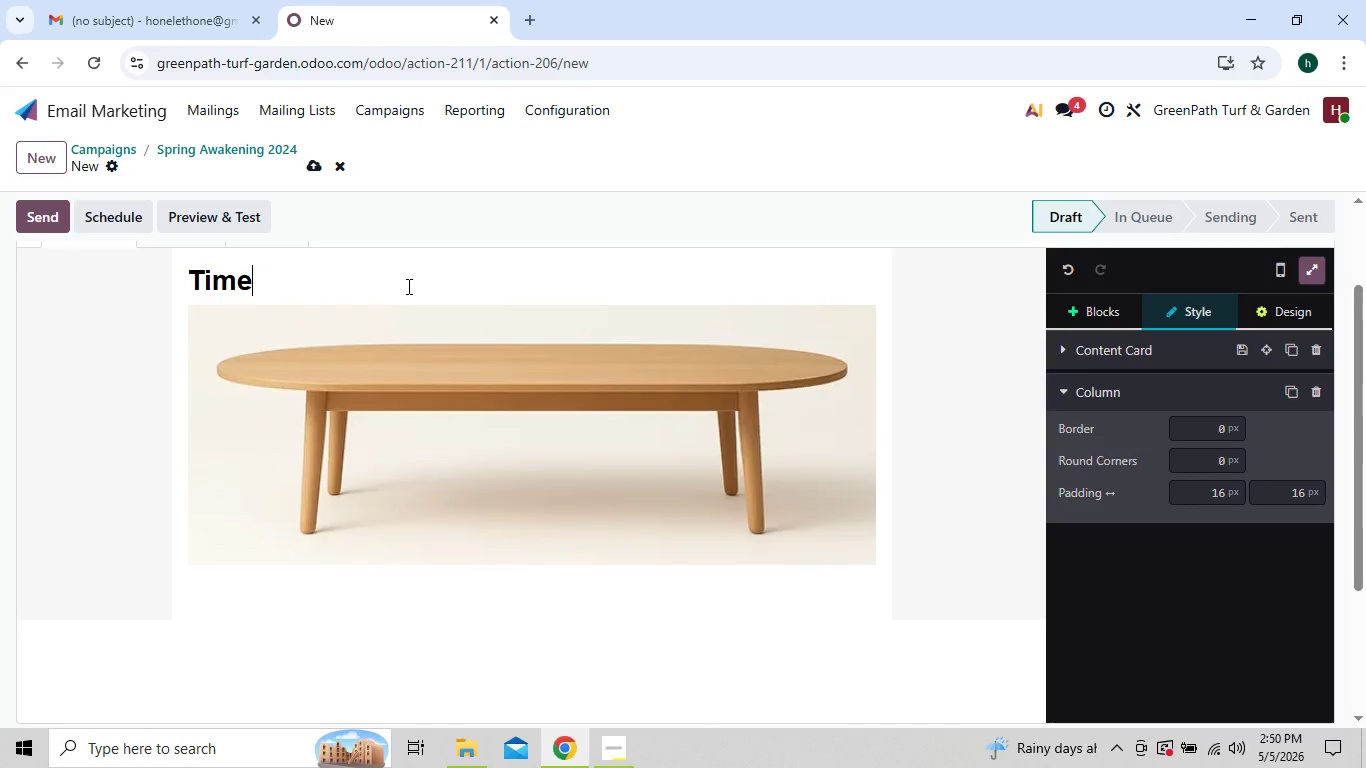 
key(Backspace)
 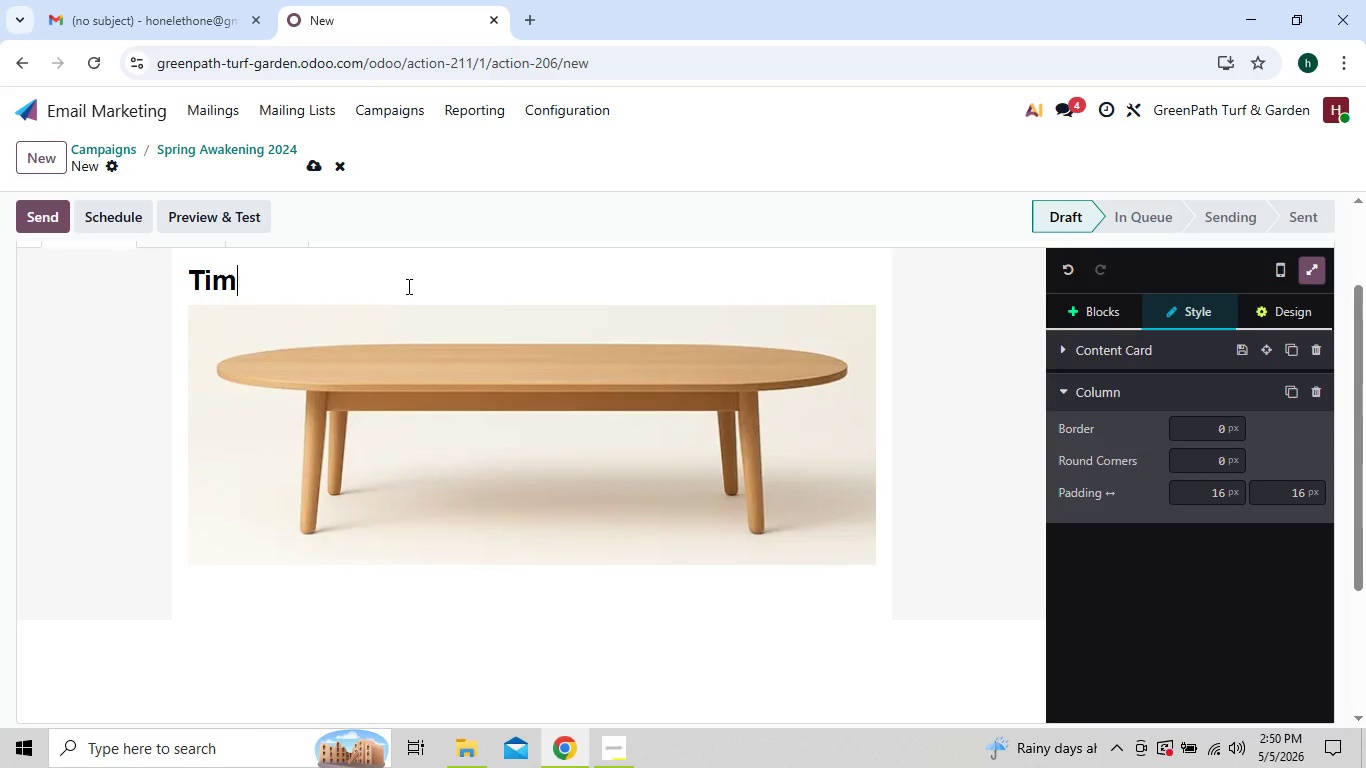 
key(Backspace)
 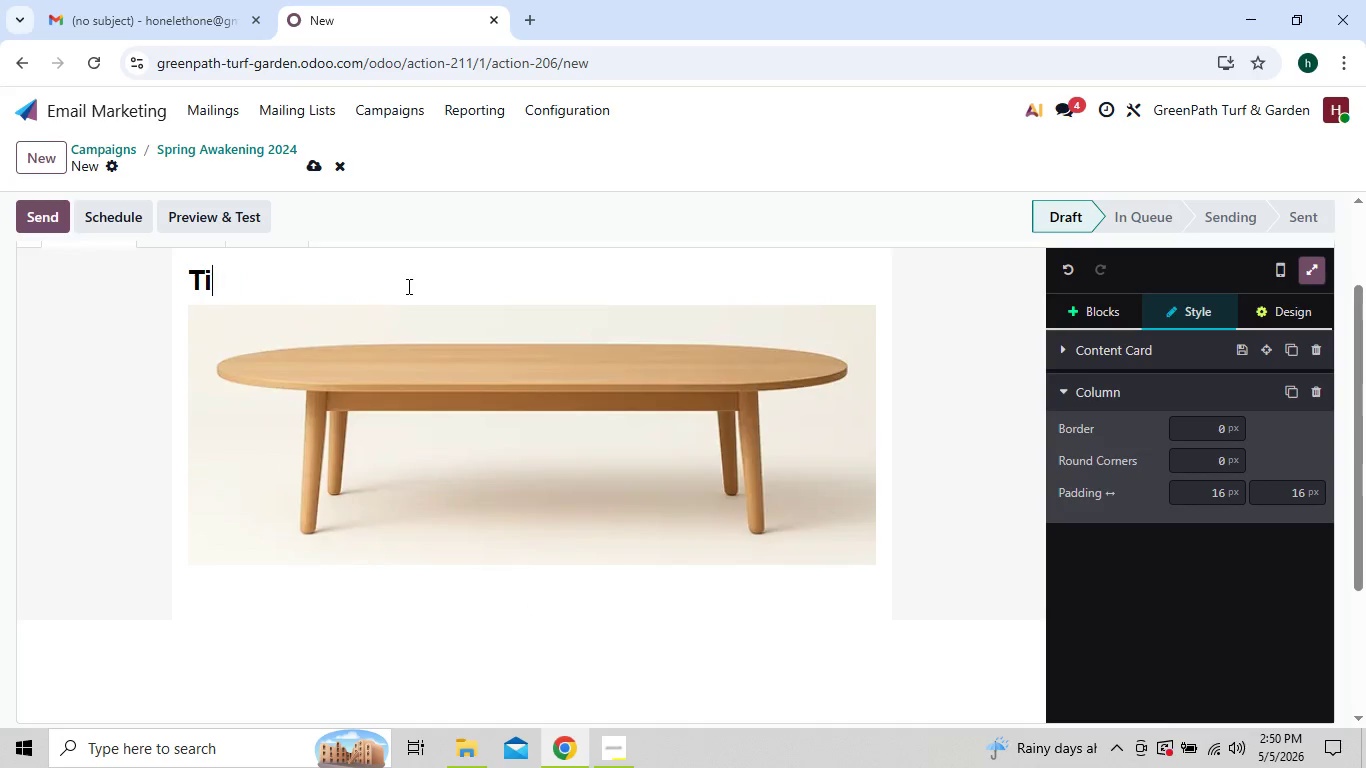 
key(Backspace)
 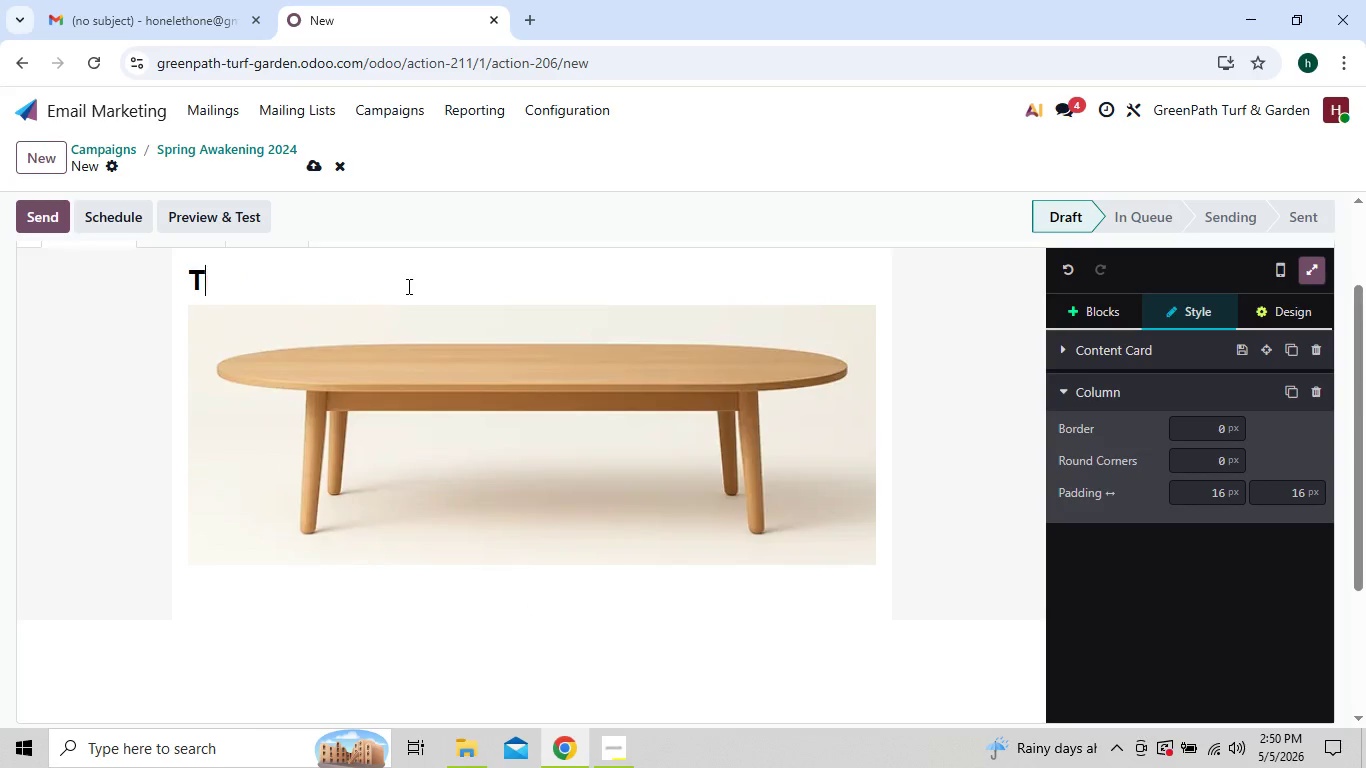 
key(Backspace)
 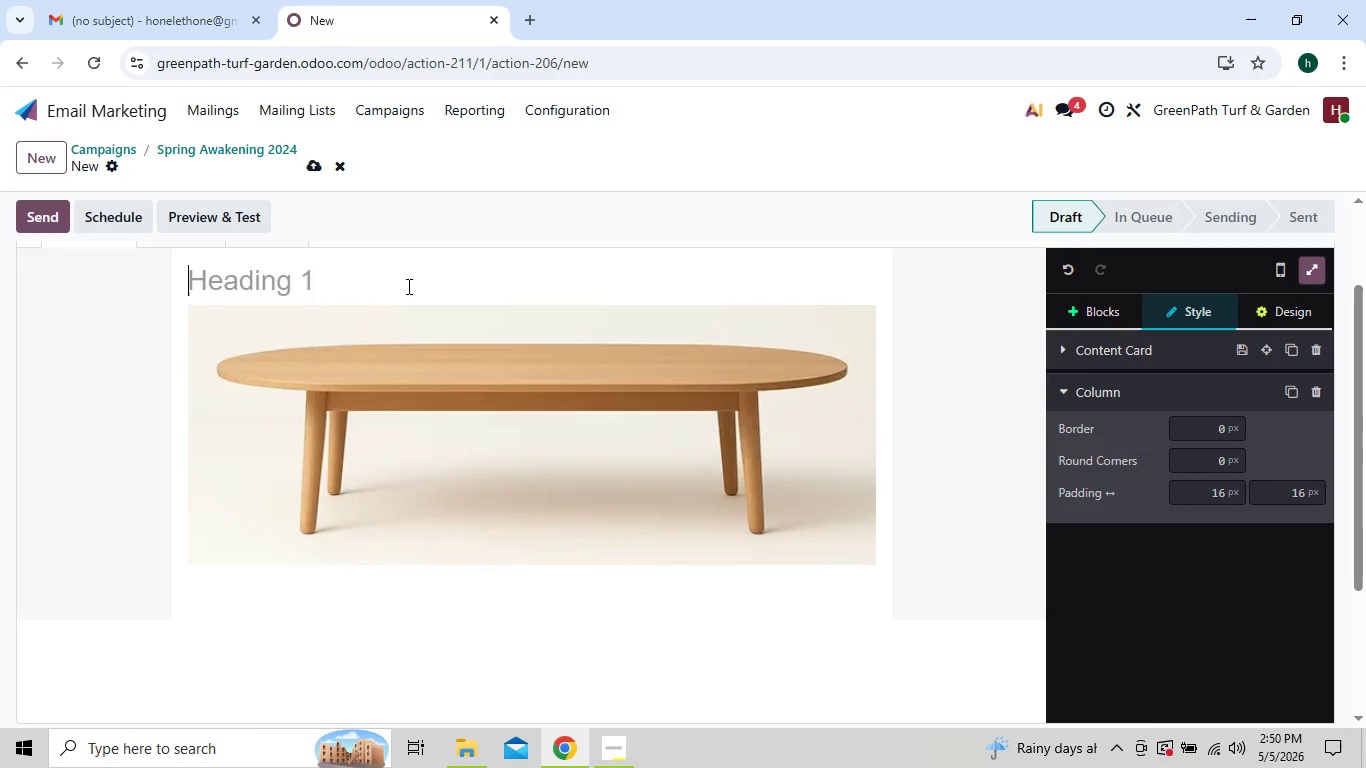 
key(Backspace)
 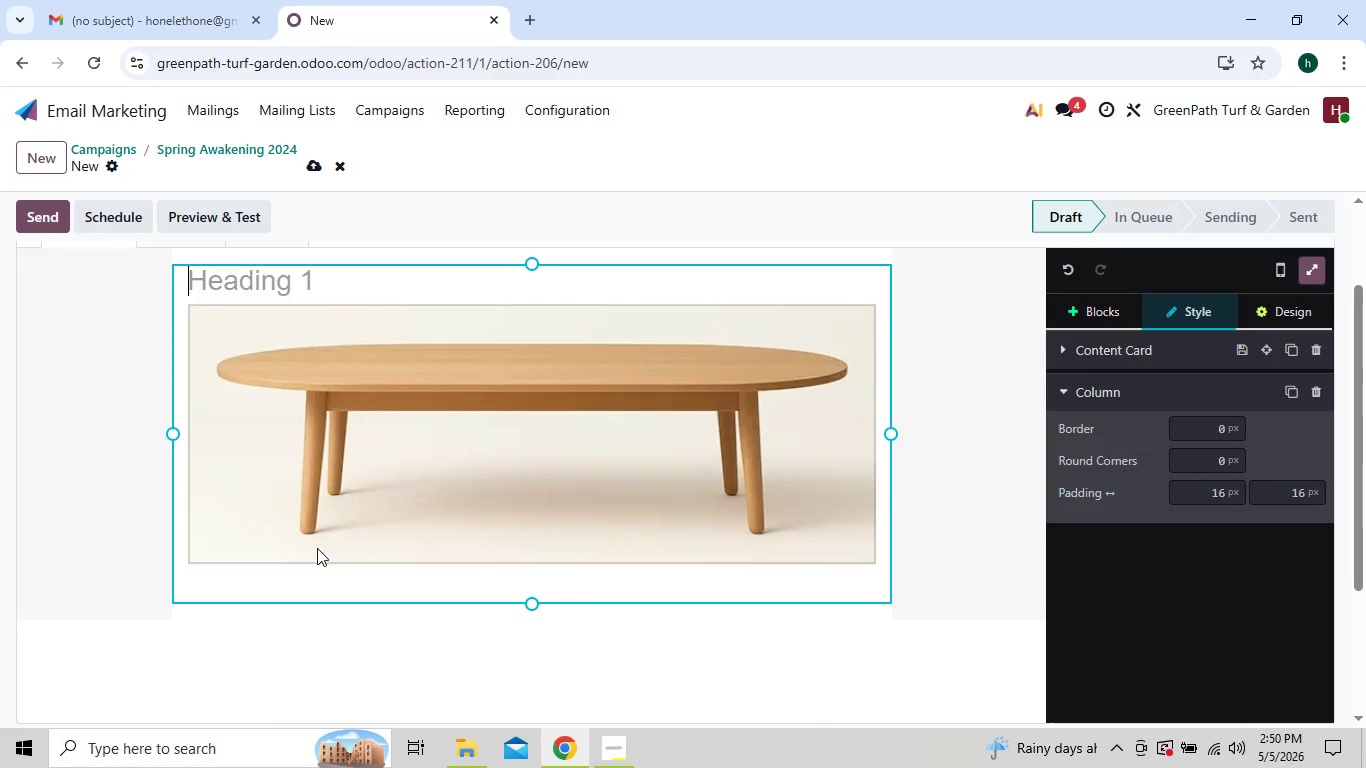 
left_click([312, 575])
 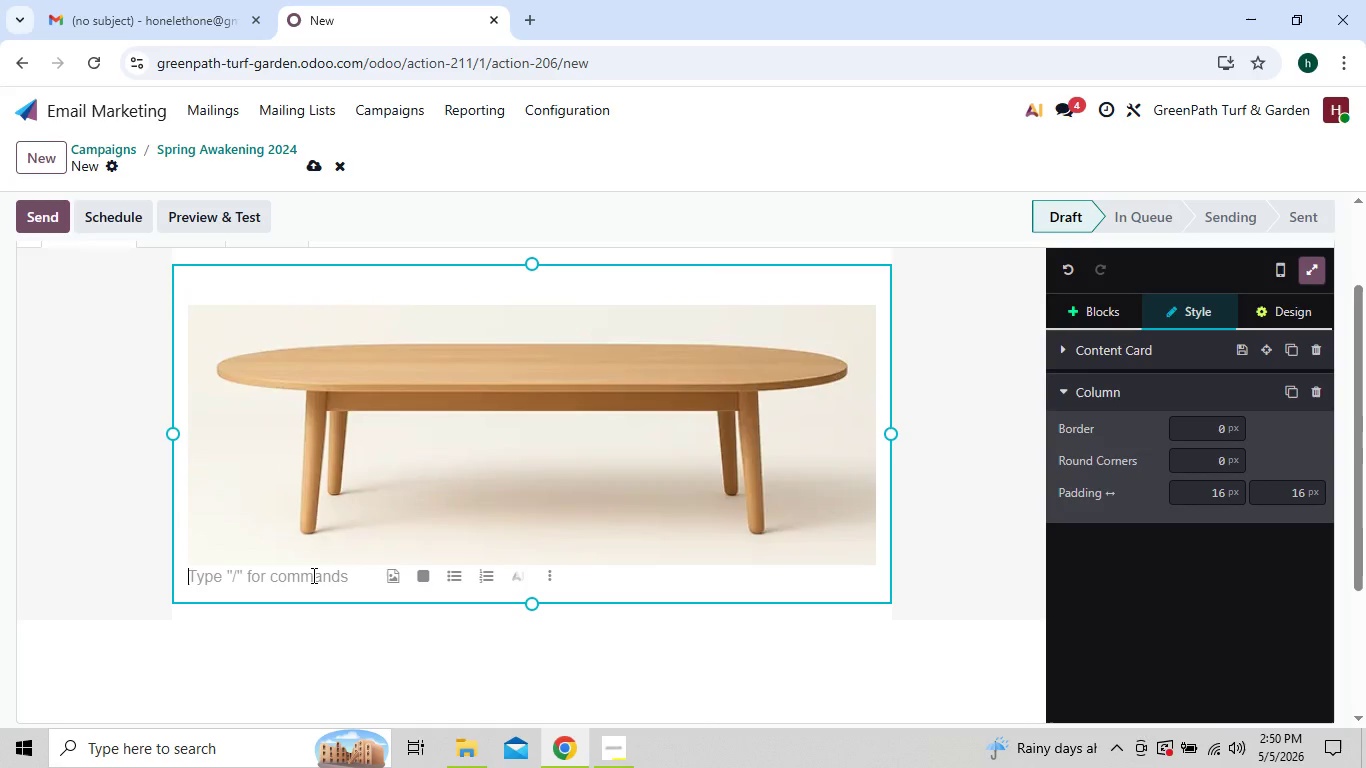 
key(Enter)
 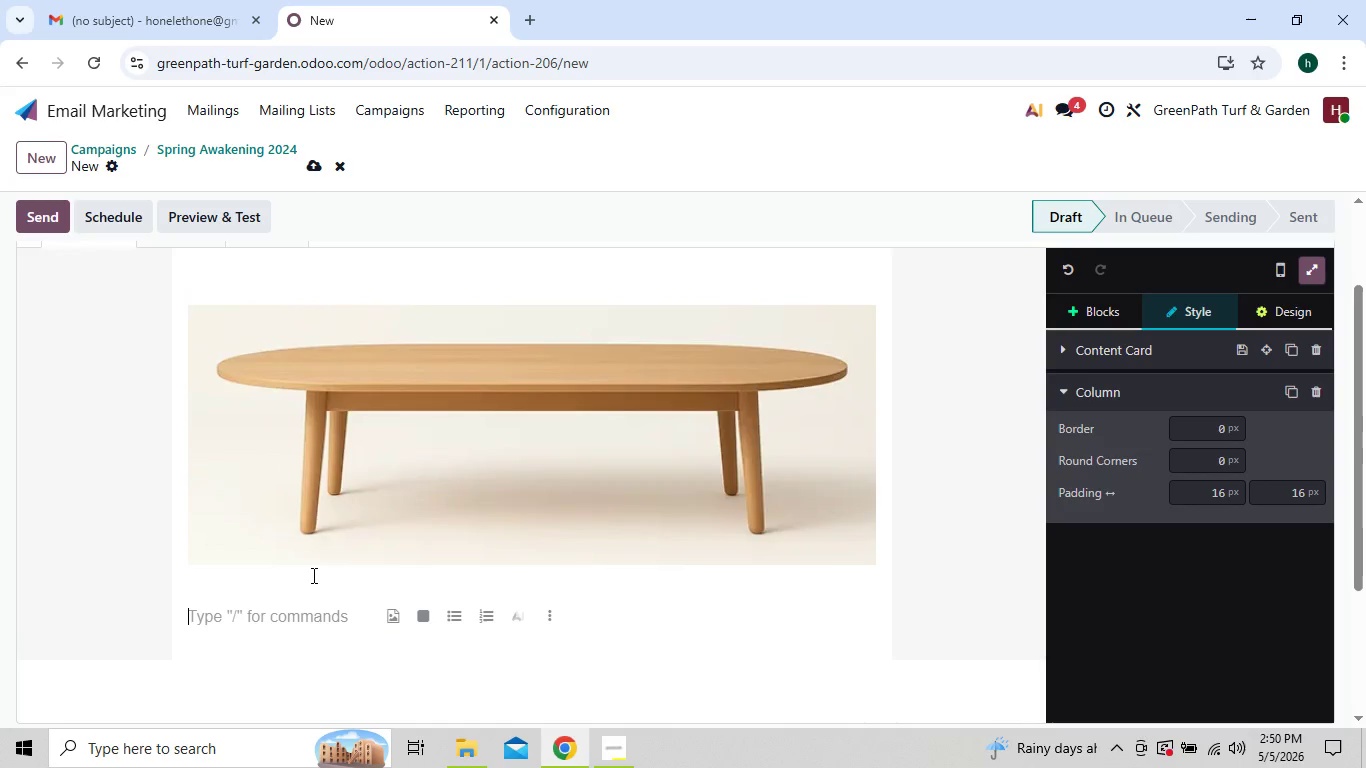 
type(Dear )
 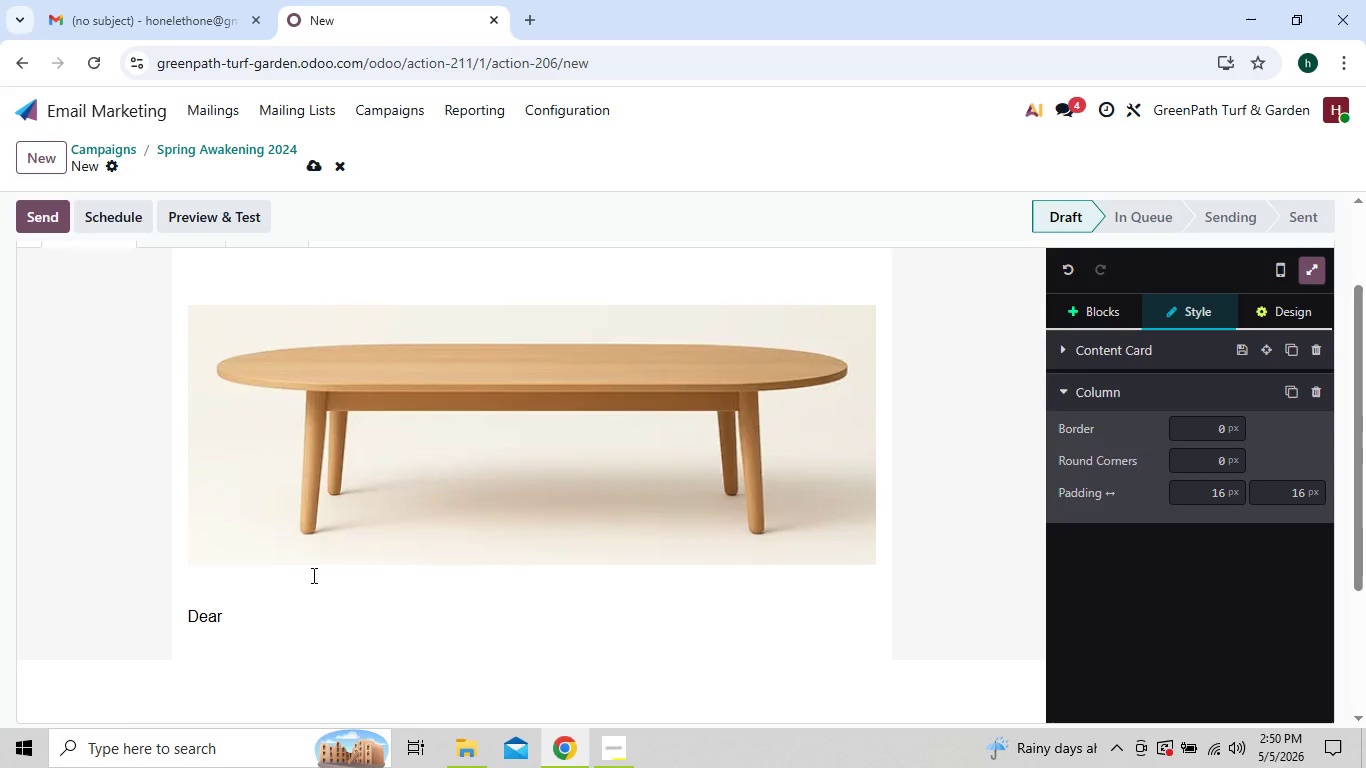 
type([[object.name]])
 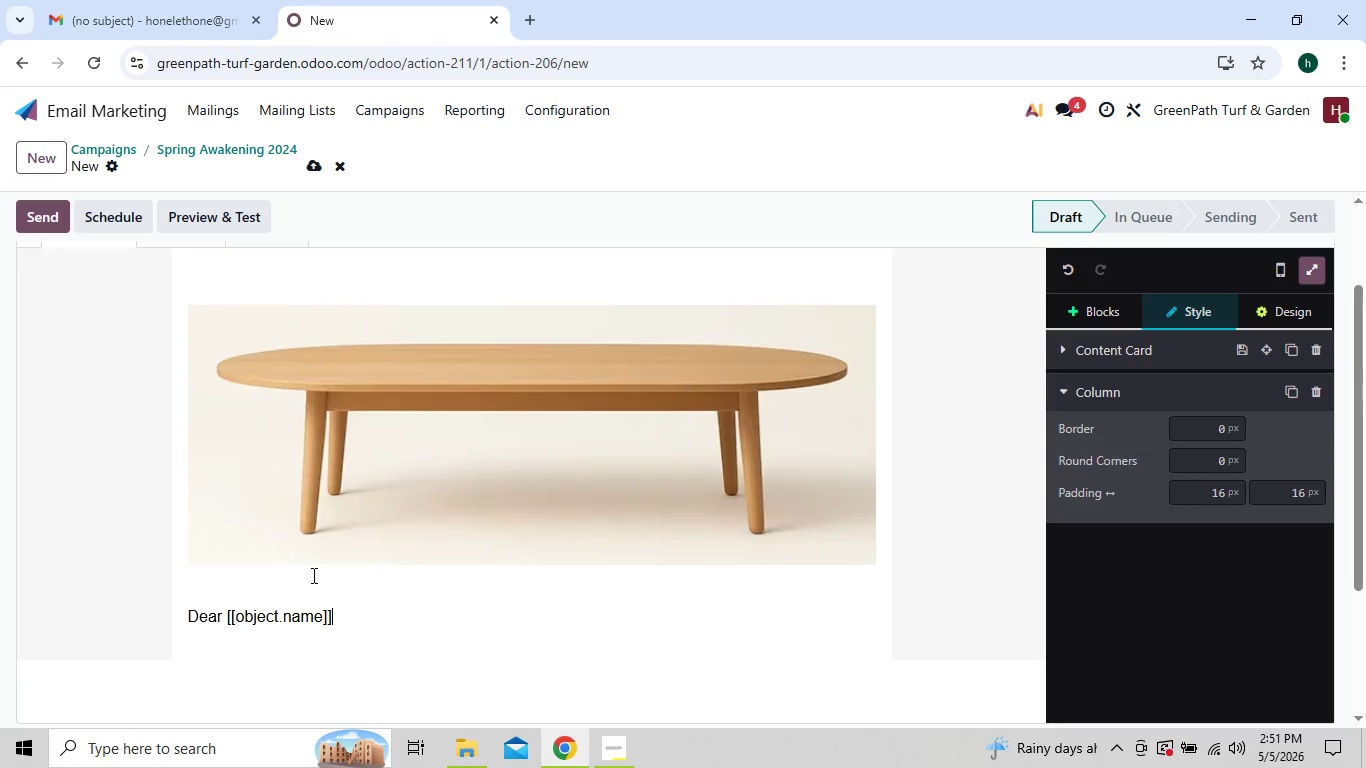 
key(Comma)
 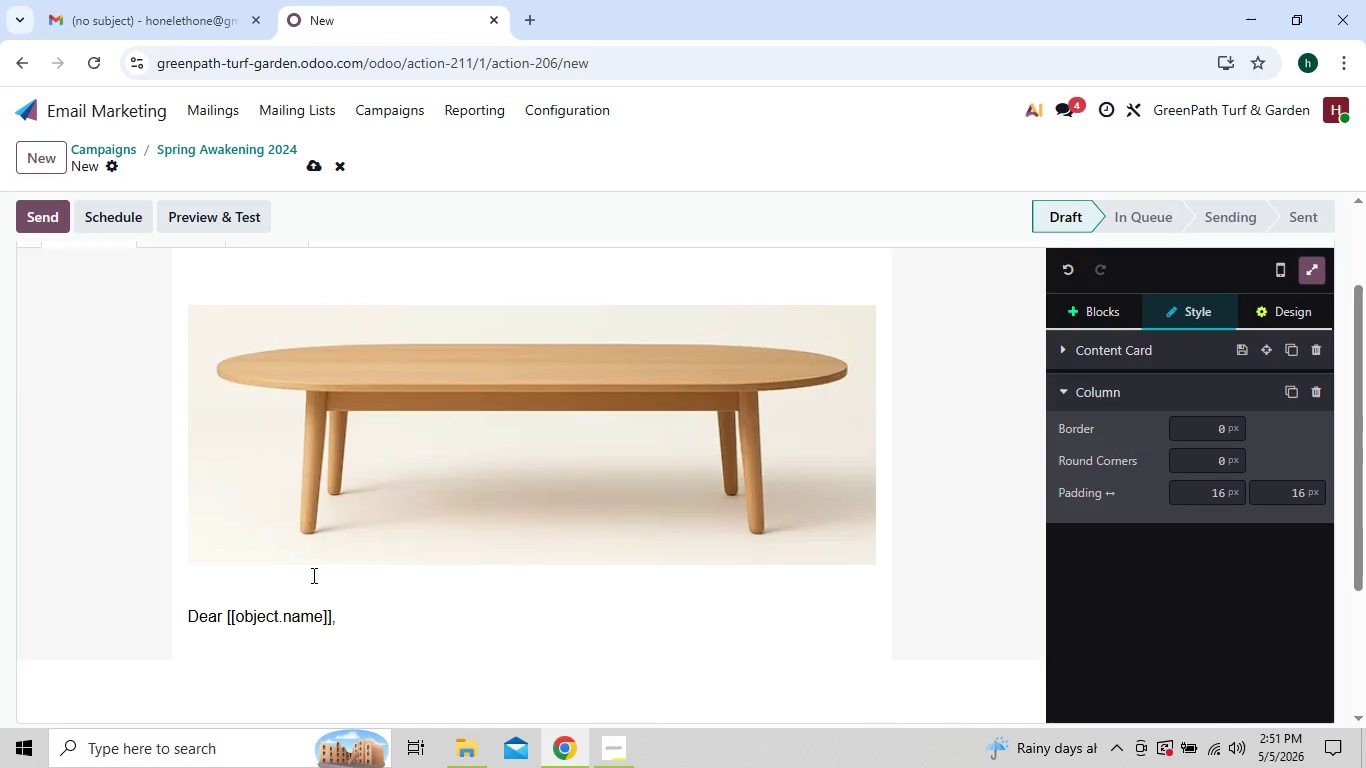 
key(Enter)
 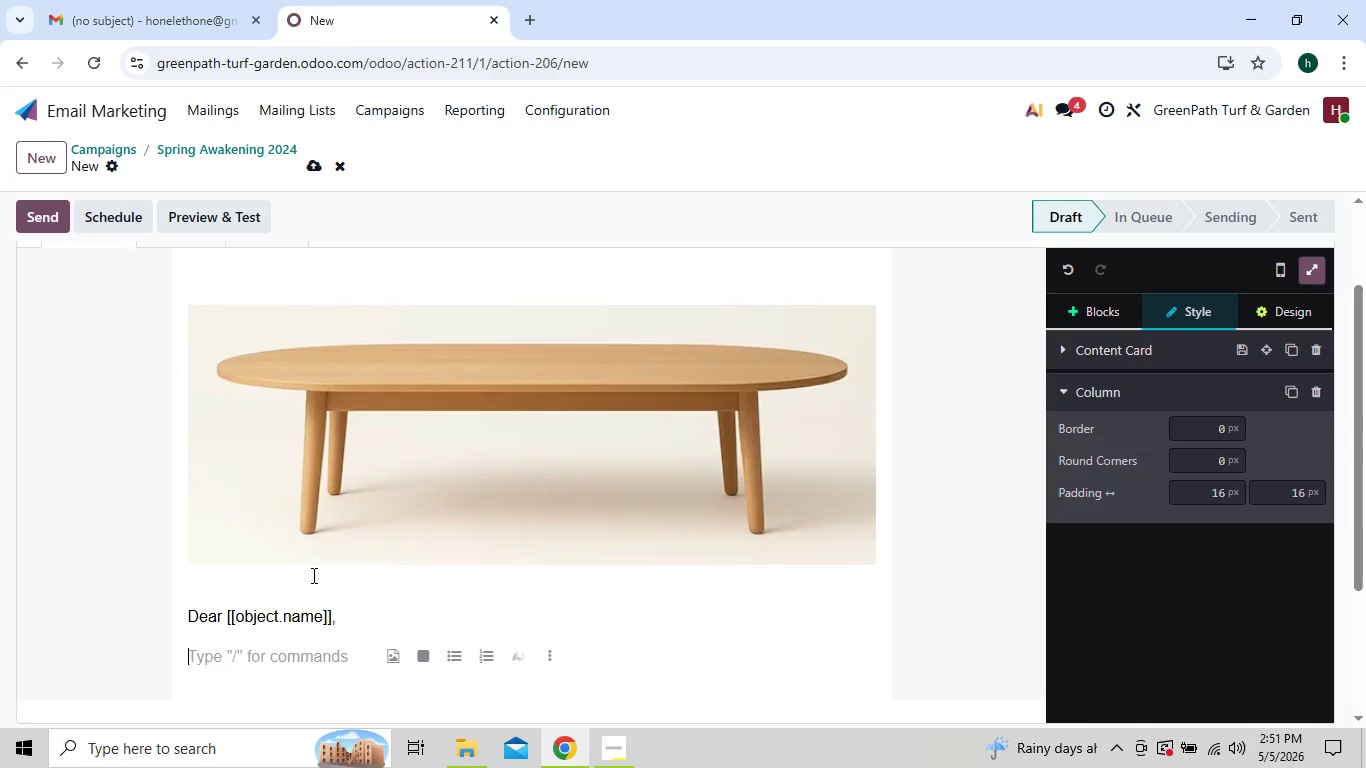 
wait(5.91)
 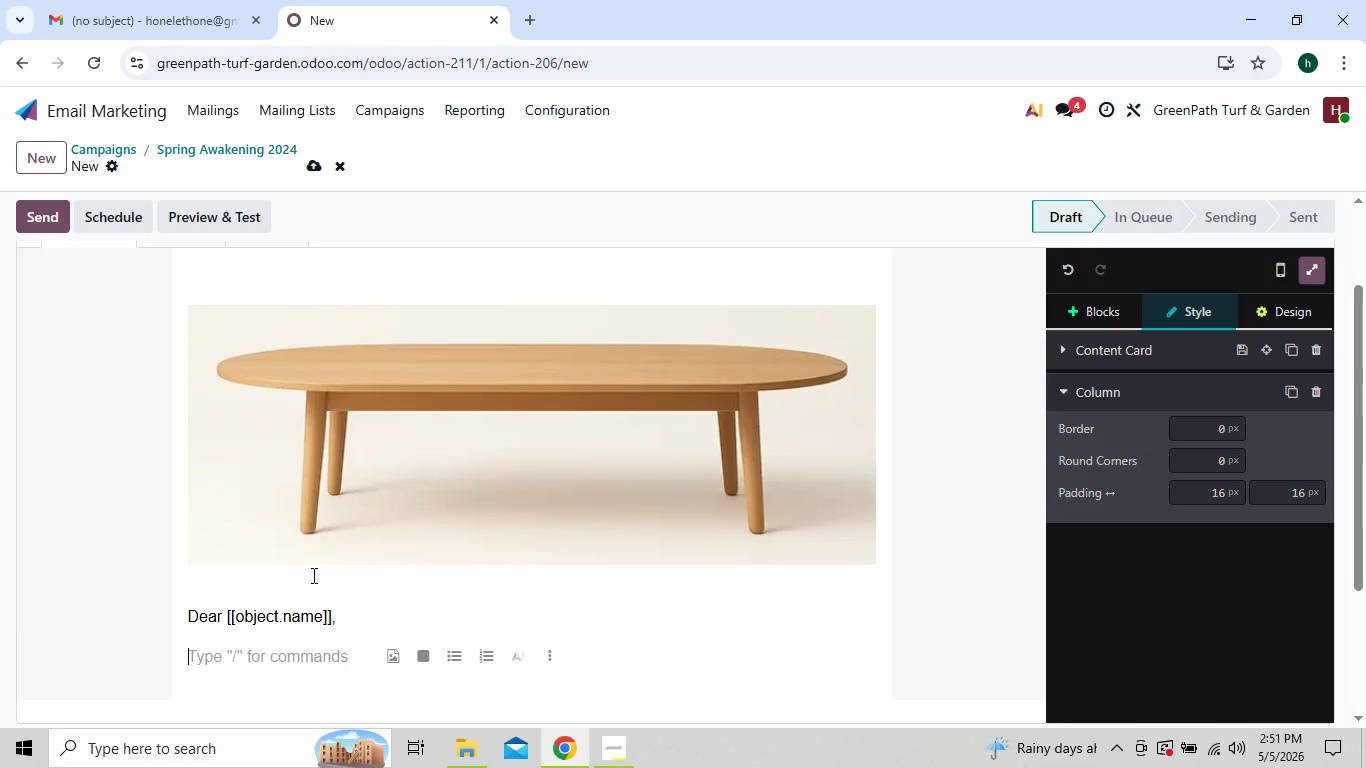 
left_click([607, 762])
 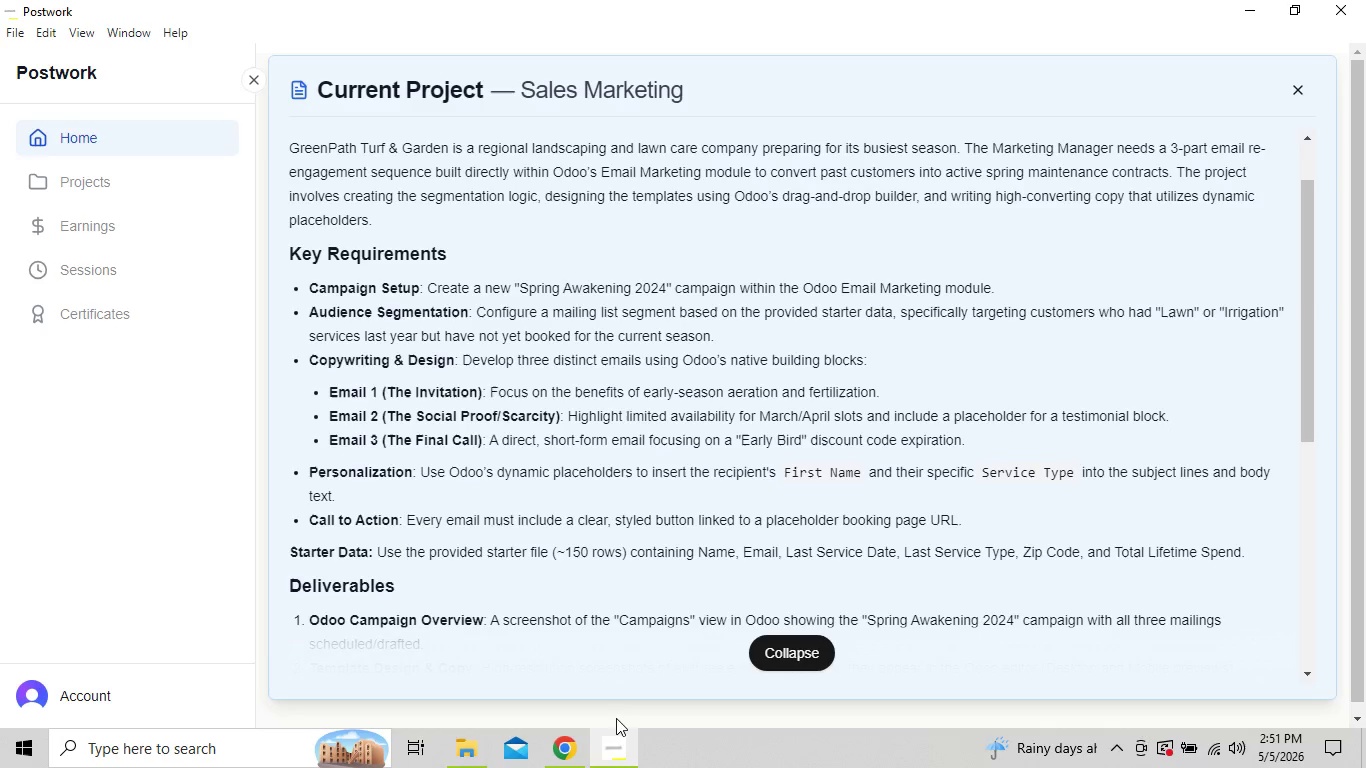 
wait(8.11)
 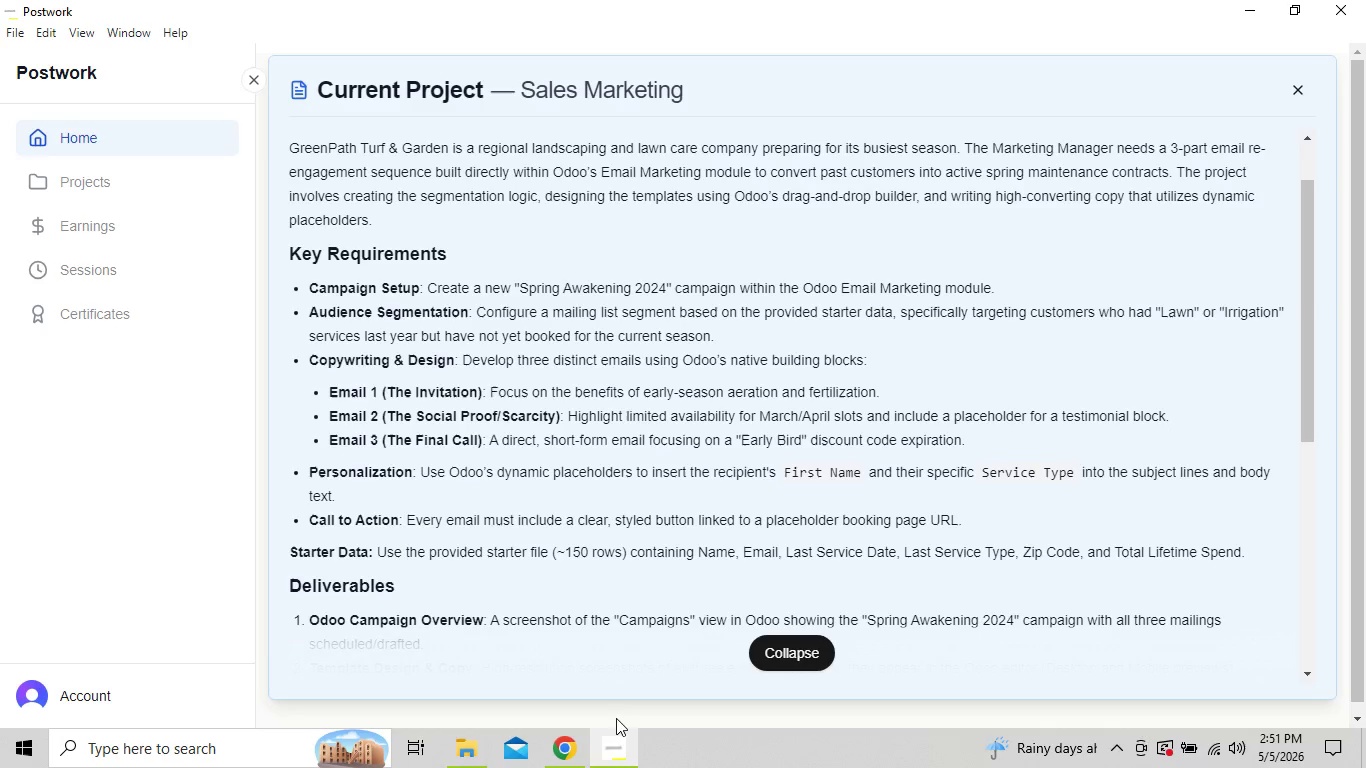 
left_click([573, 705])
 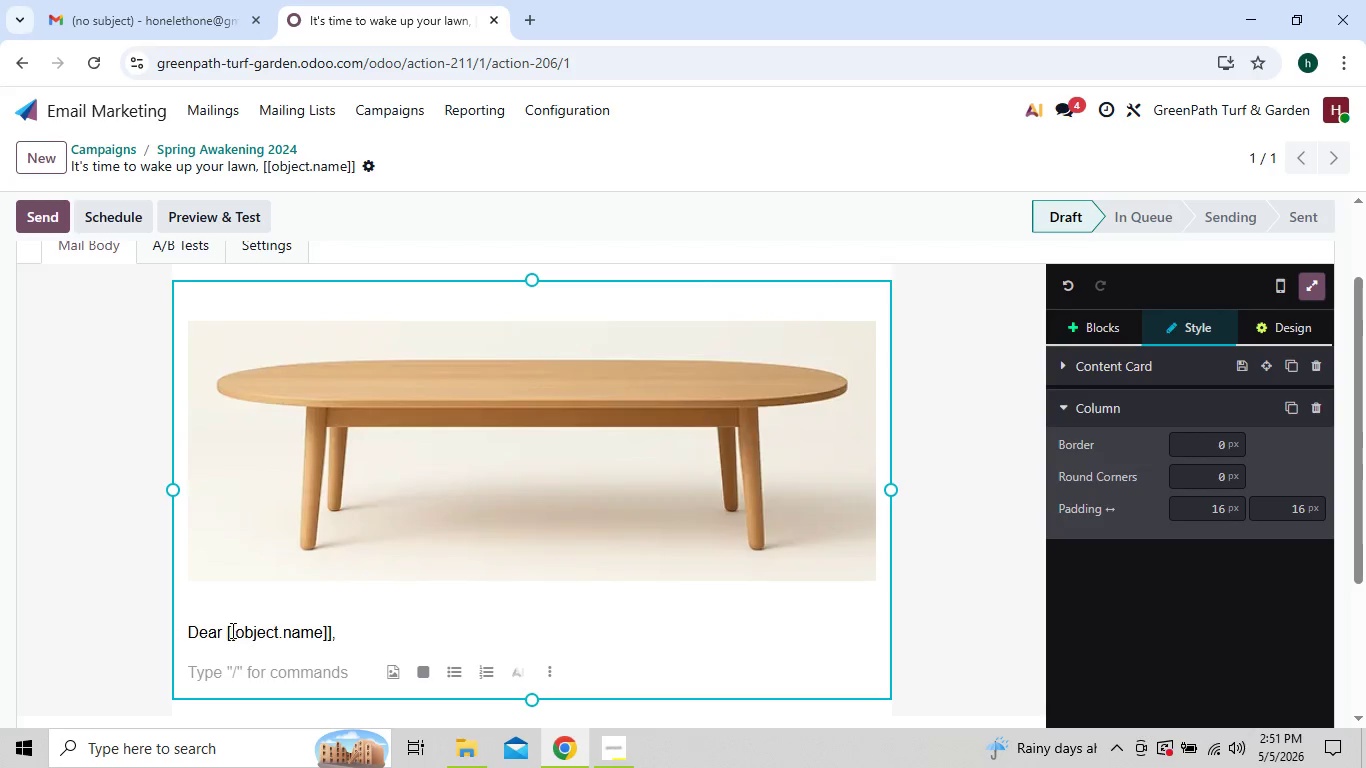 
left_click([225, 629])
 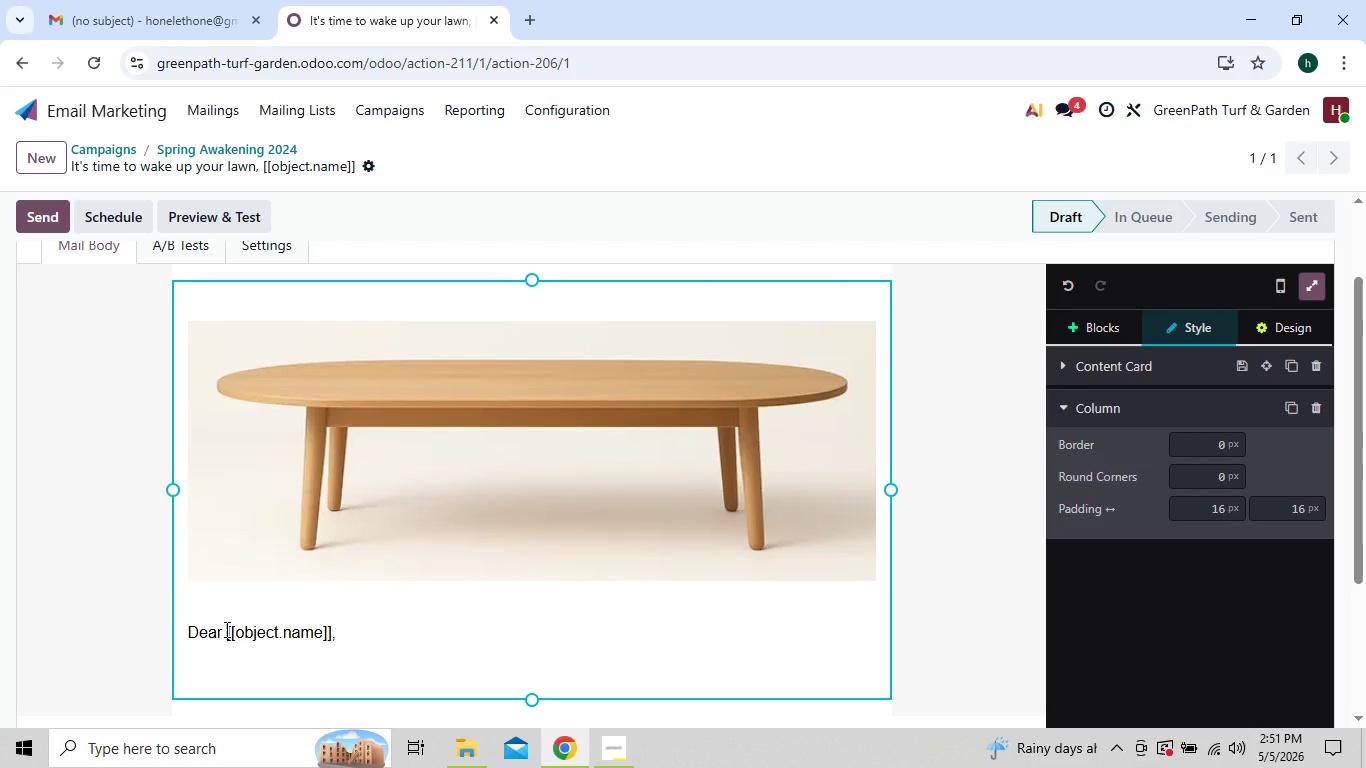 
key(Backquote)
 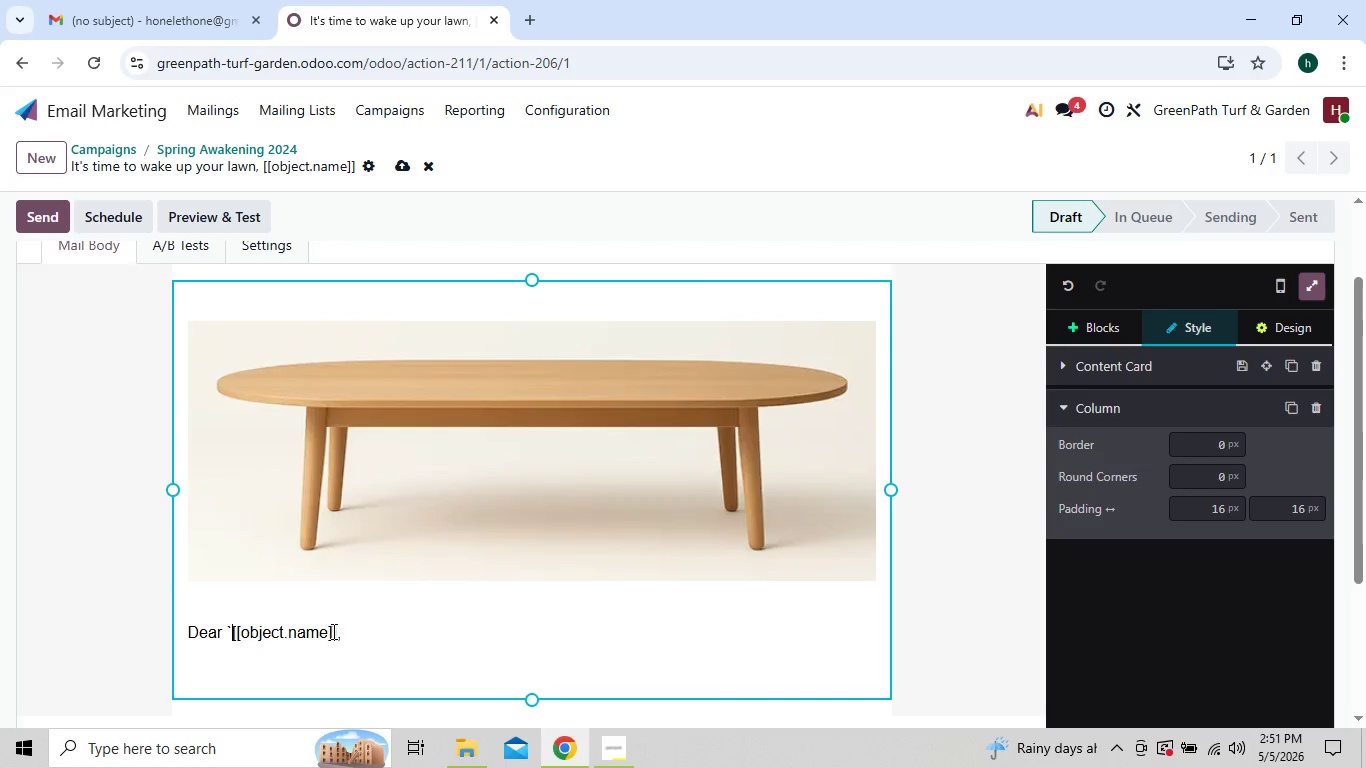 
left_click([334, 631])
 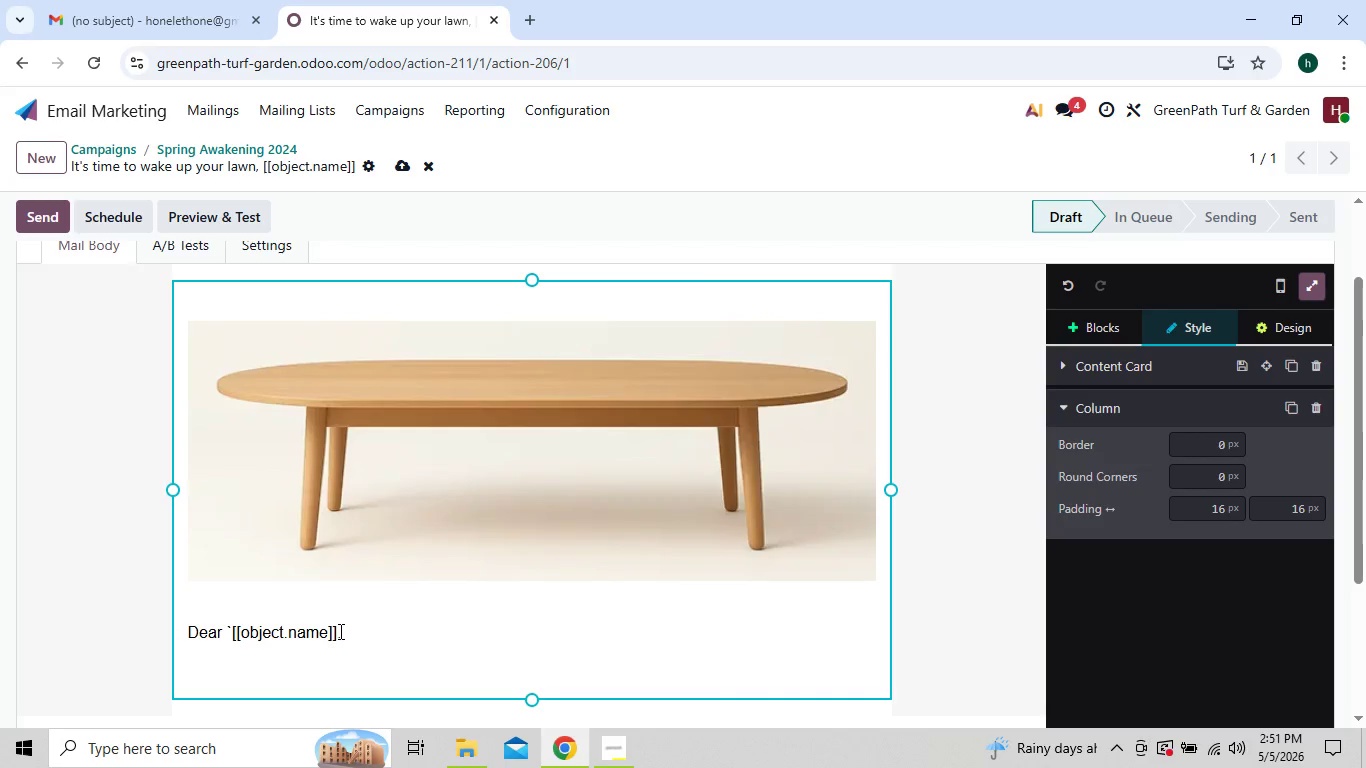 
left_click([339, 631])
 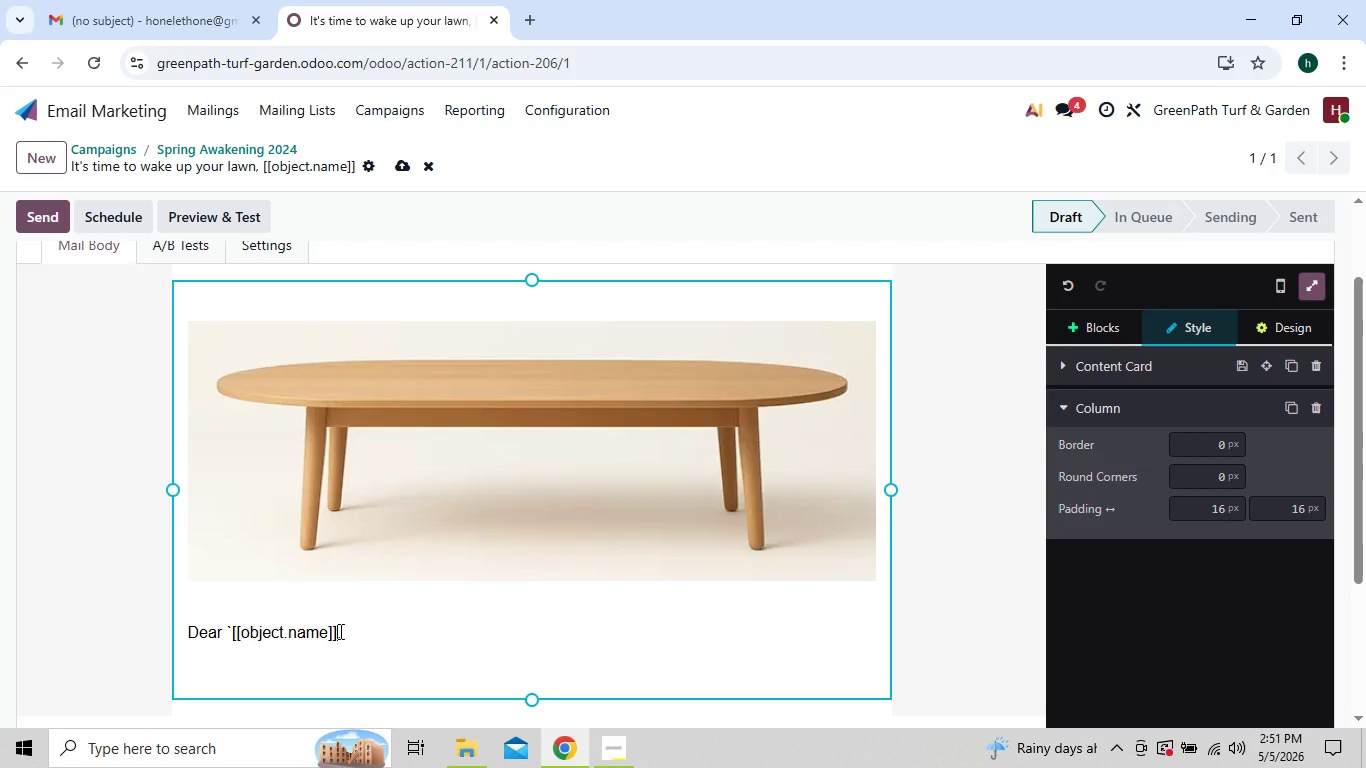 
key(Backquote)
 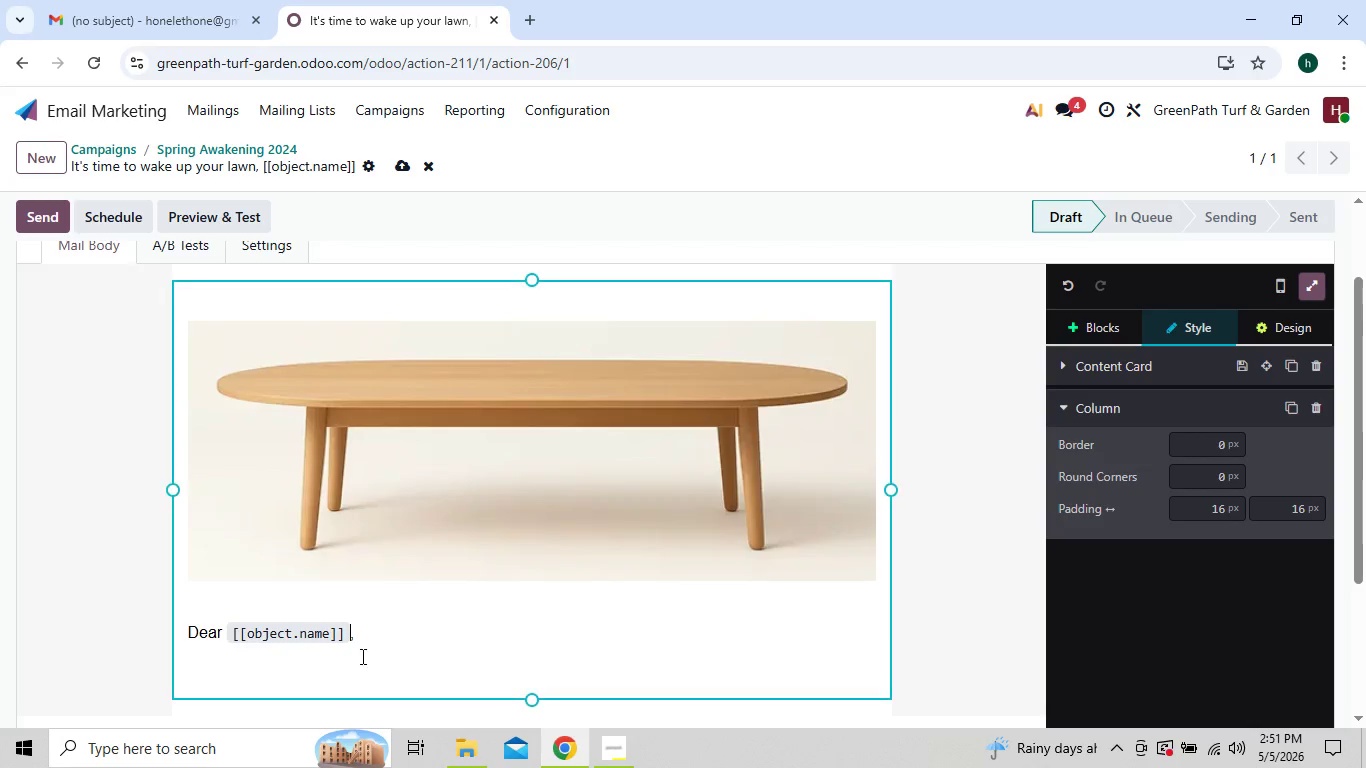 
left_click([367, 648])
 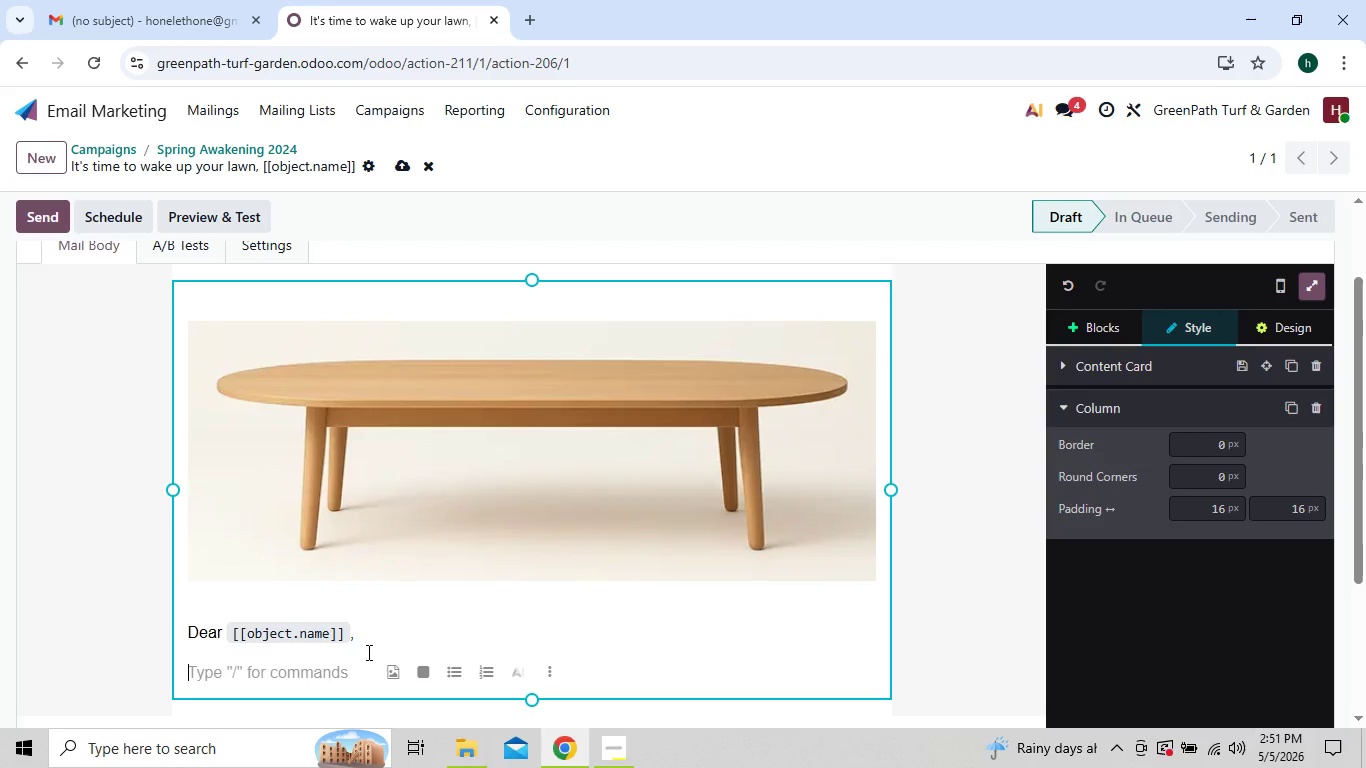 
wait(8.78)
 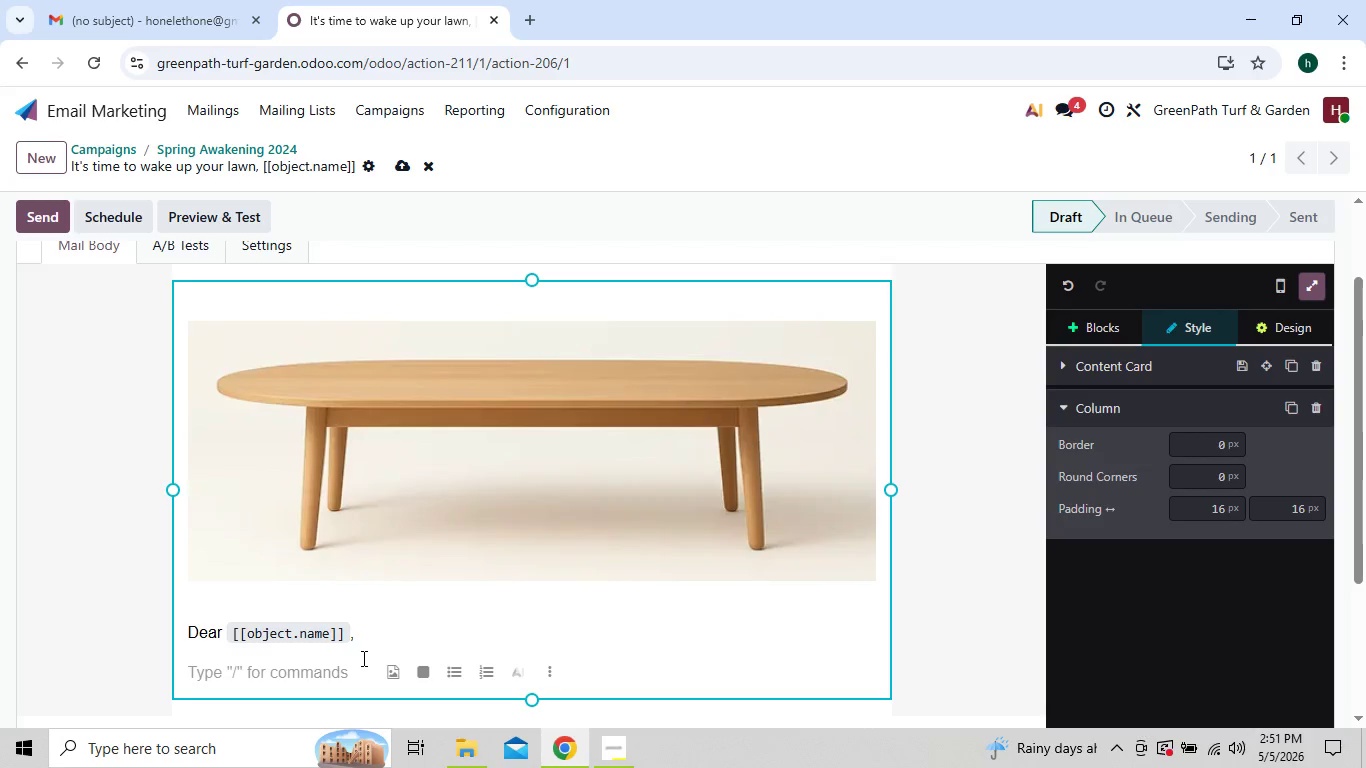 
type(Spring is finally here )
key(Backspace)
type(-and your)
 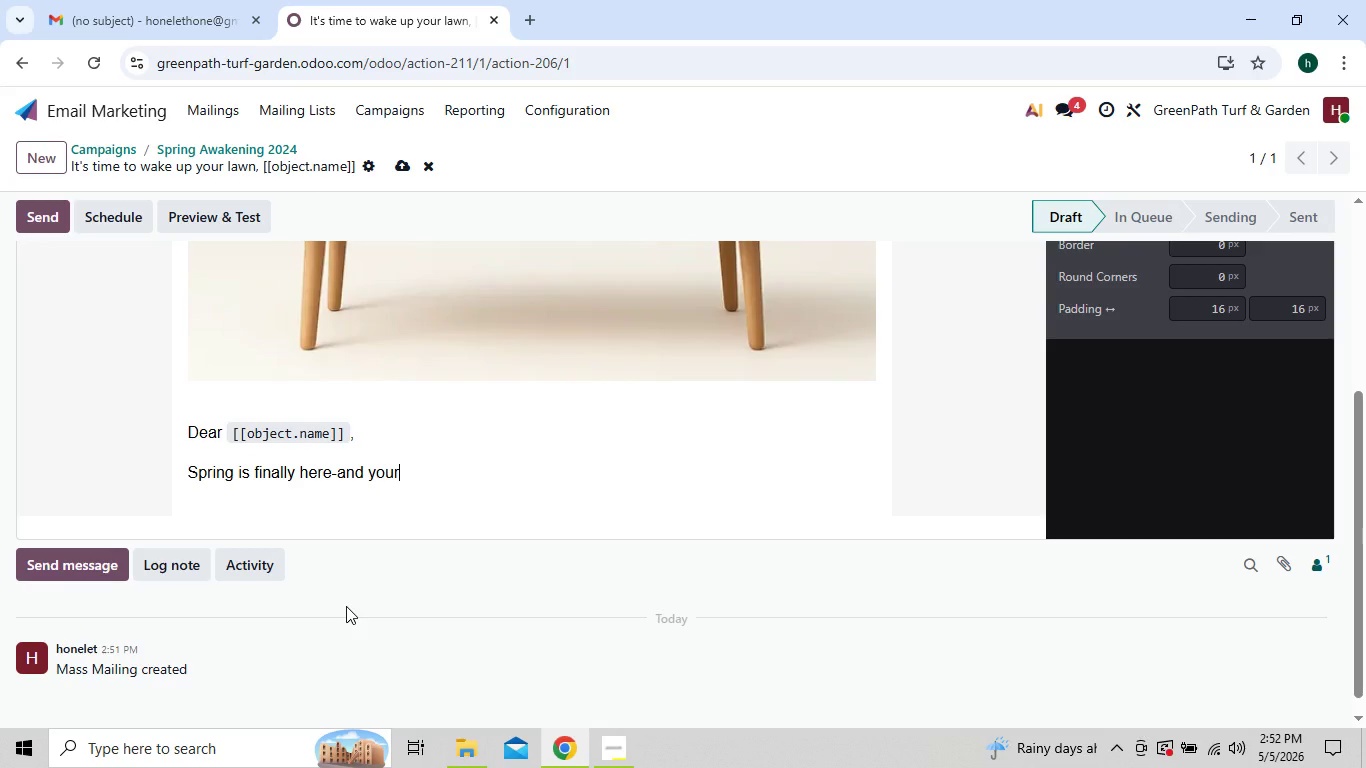 
type( [[obect.;ast)
key(Backspace)
key(Backspace)
key(Backspace)
key(Backspace)
type(last]])
 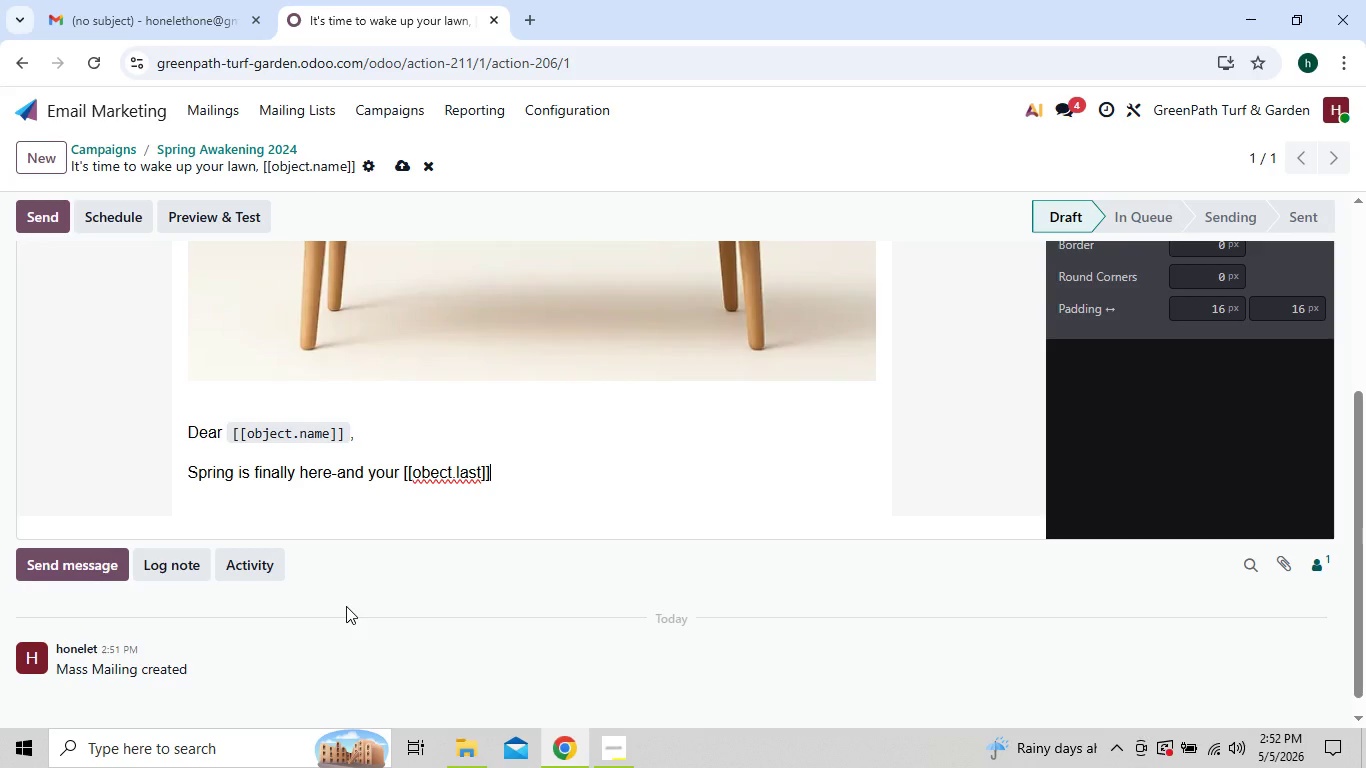 
wait(7.38)
 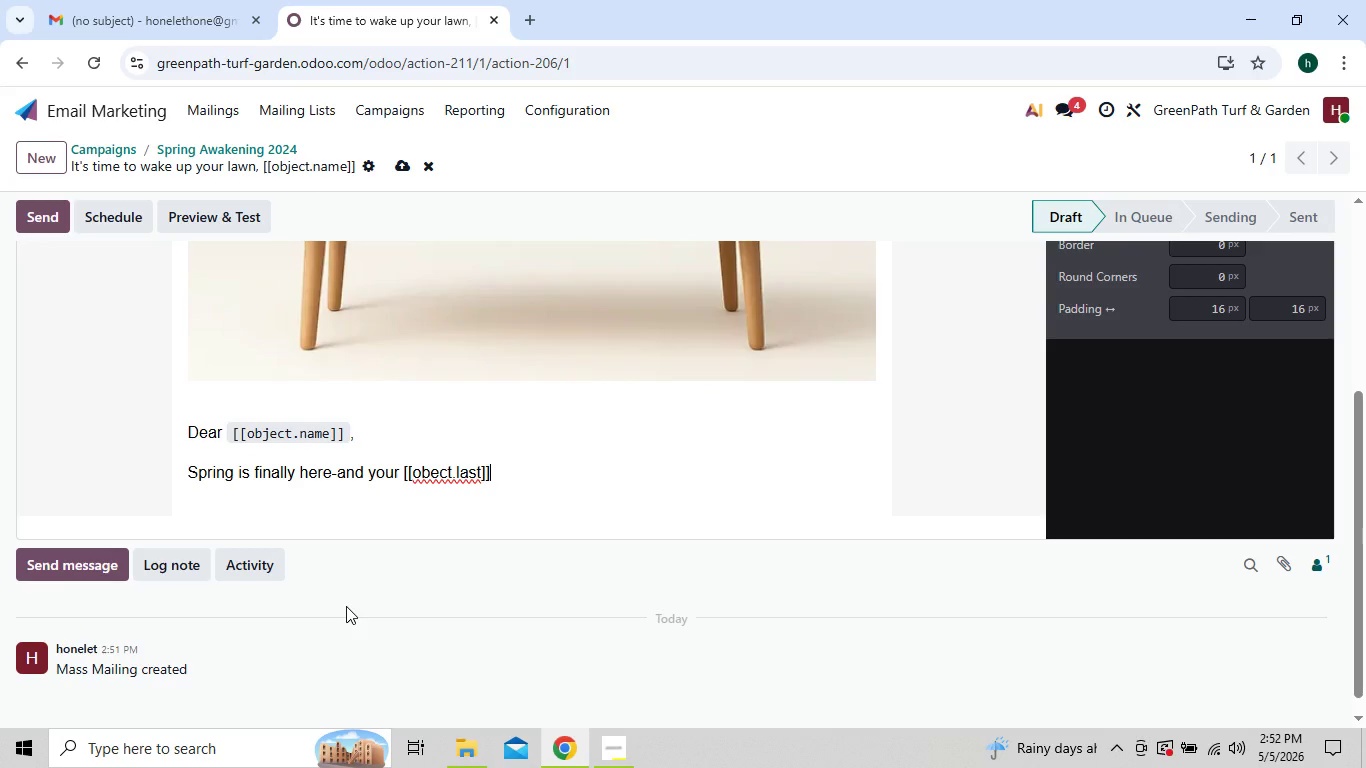 
key(Backspace)
 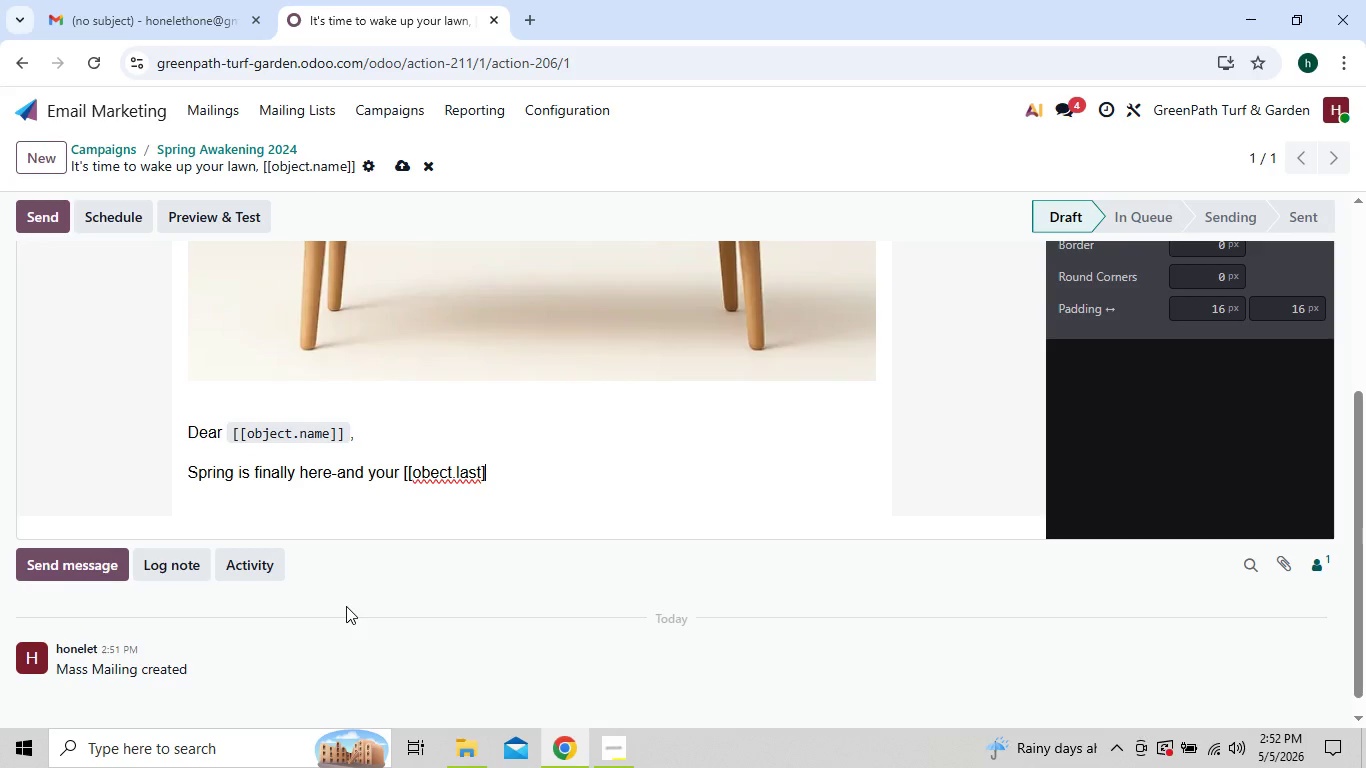 
key(Backspace)
 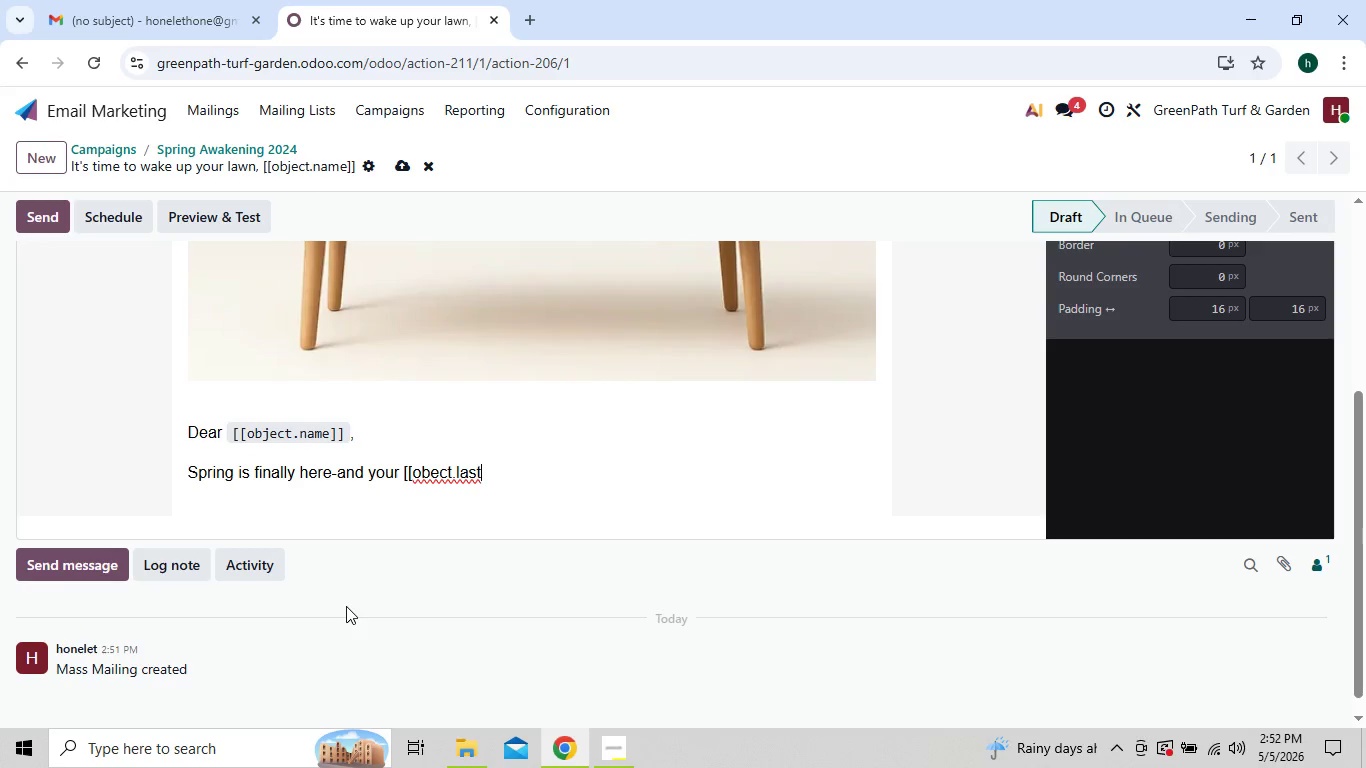 
key(Shift+Minus)
 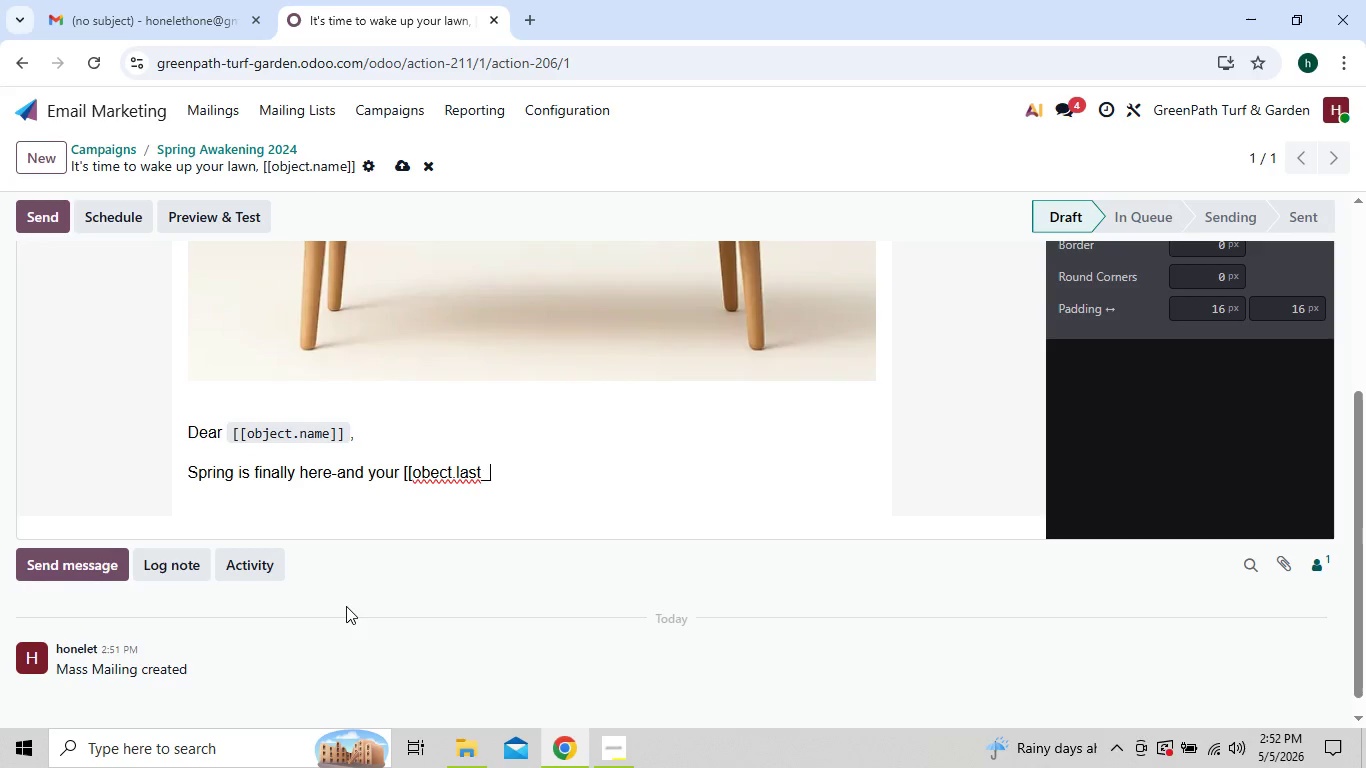 
wait(6.19)
 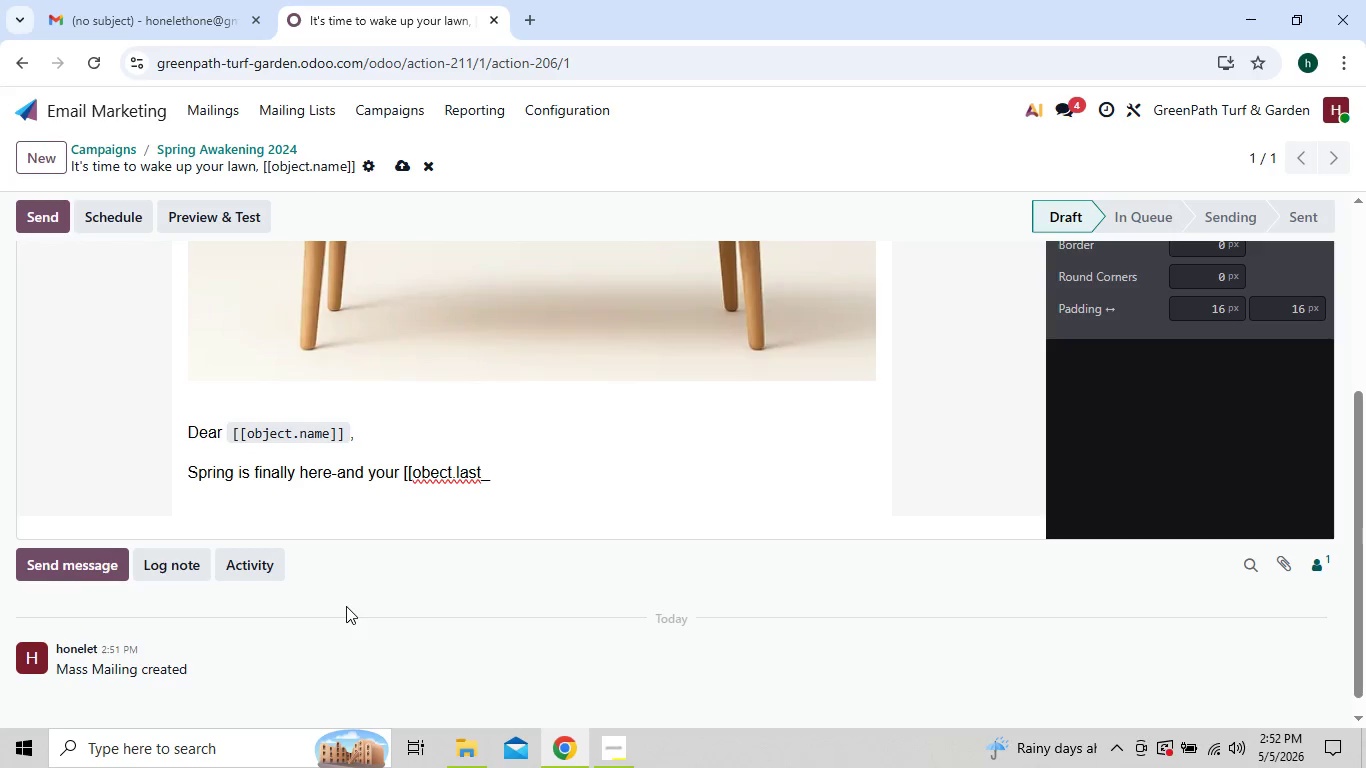 
type(ser)
 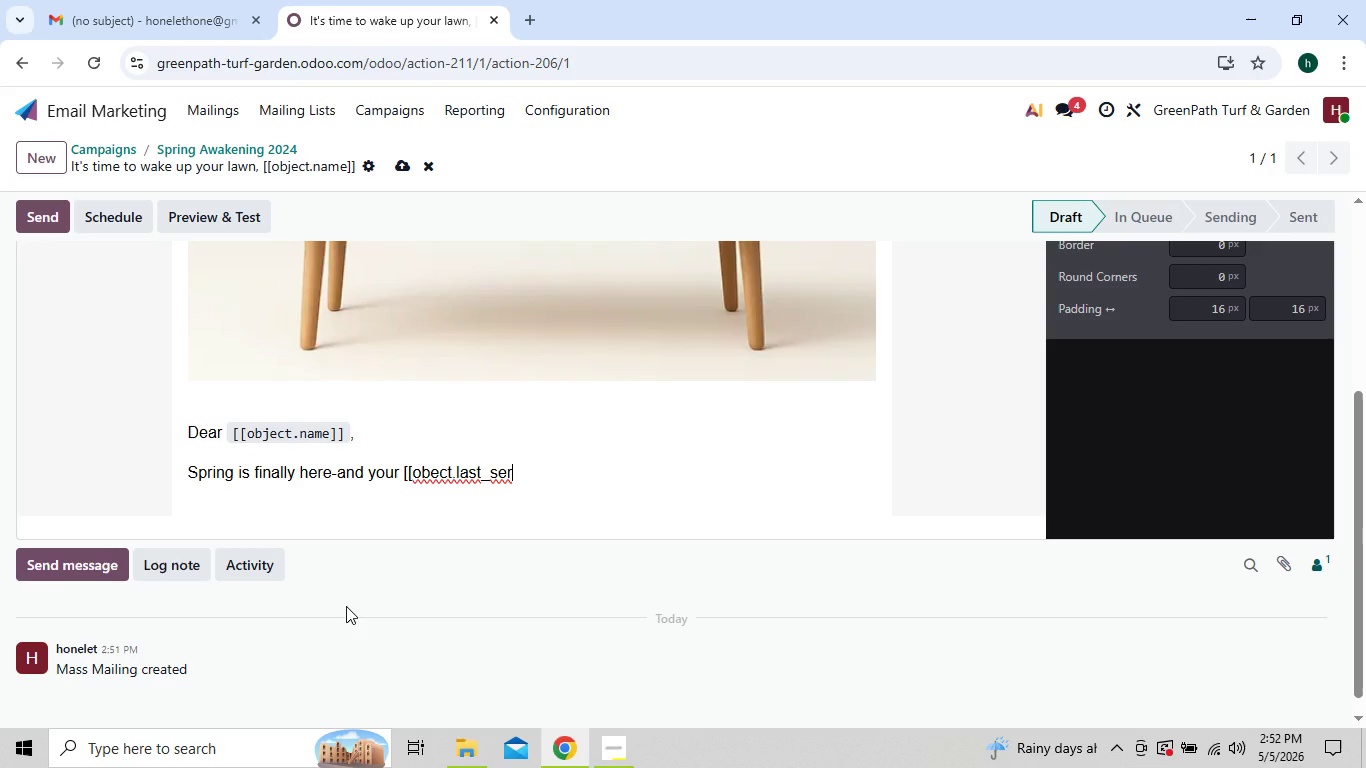 
type(vice)
 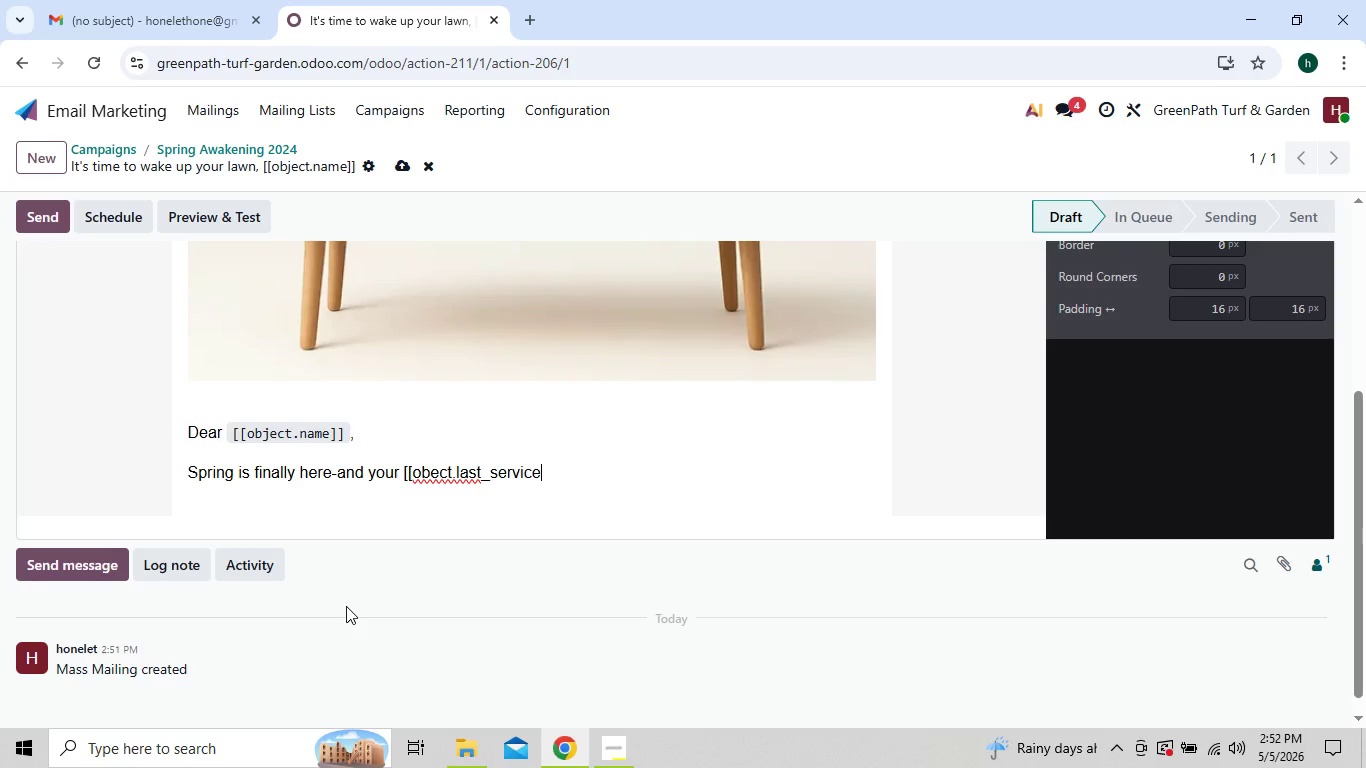 
hold_key(key=ShiftRight, duration=1.58)
 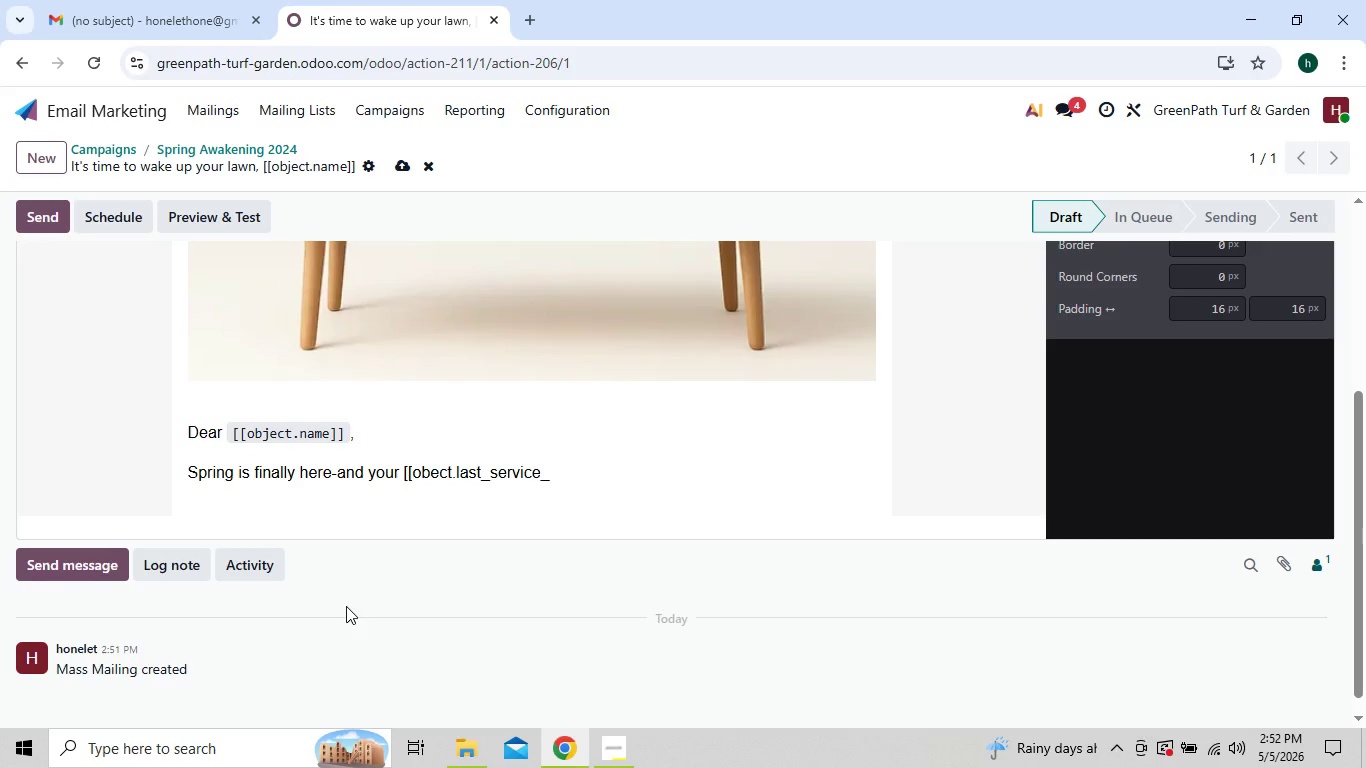 
hold_key(key=Minus, duration=0.33)
 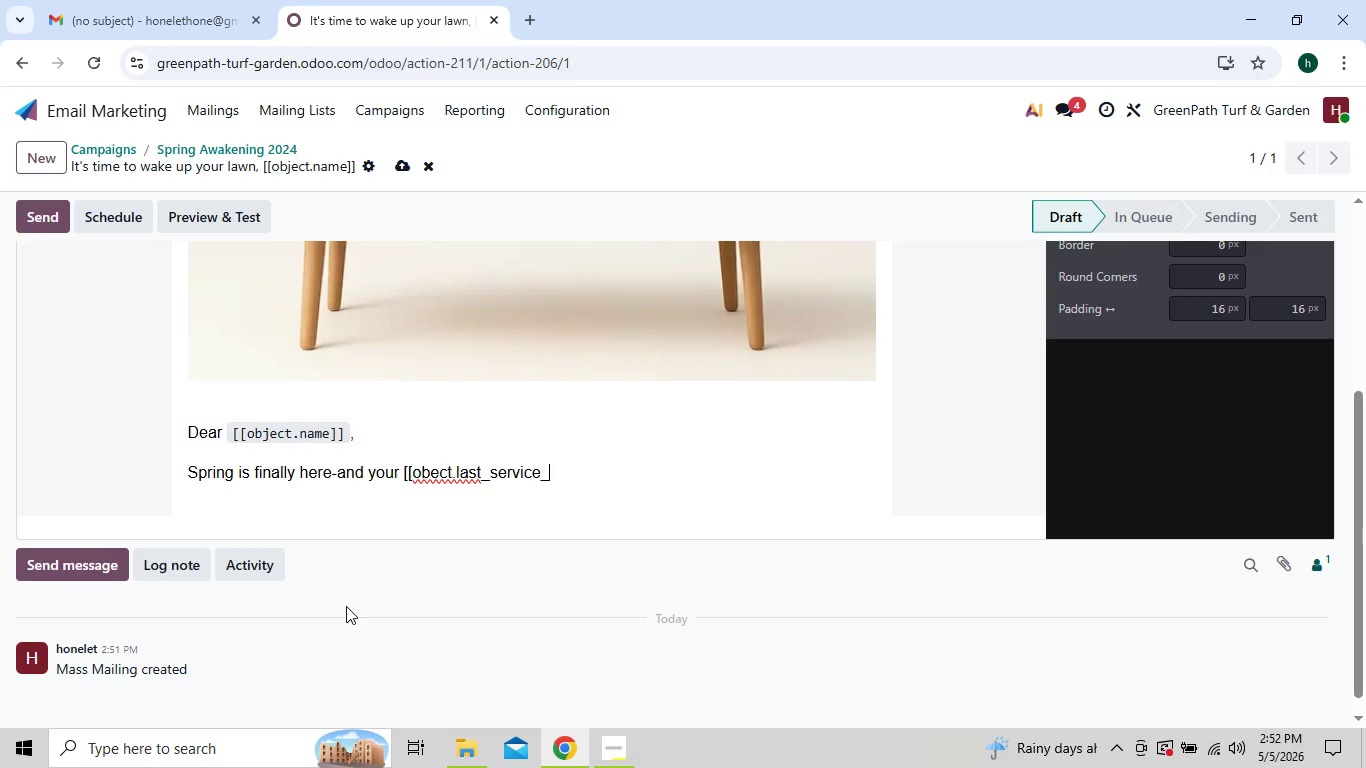 
type(type]])
 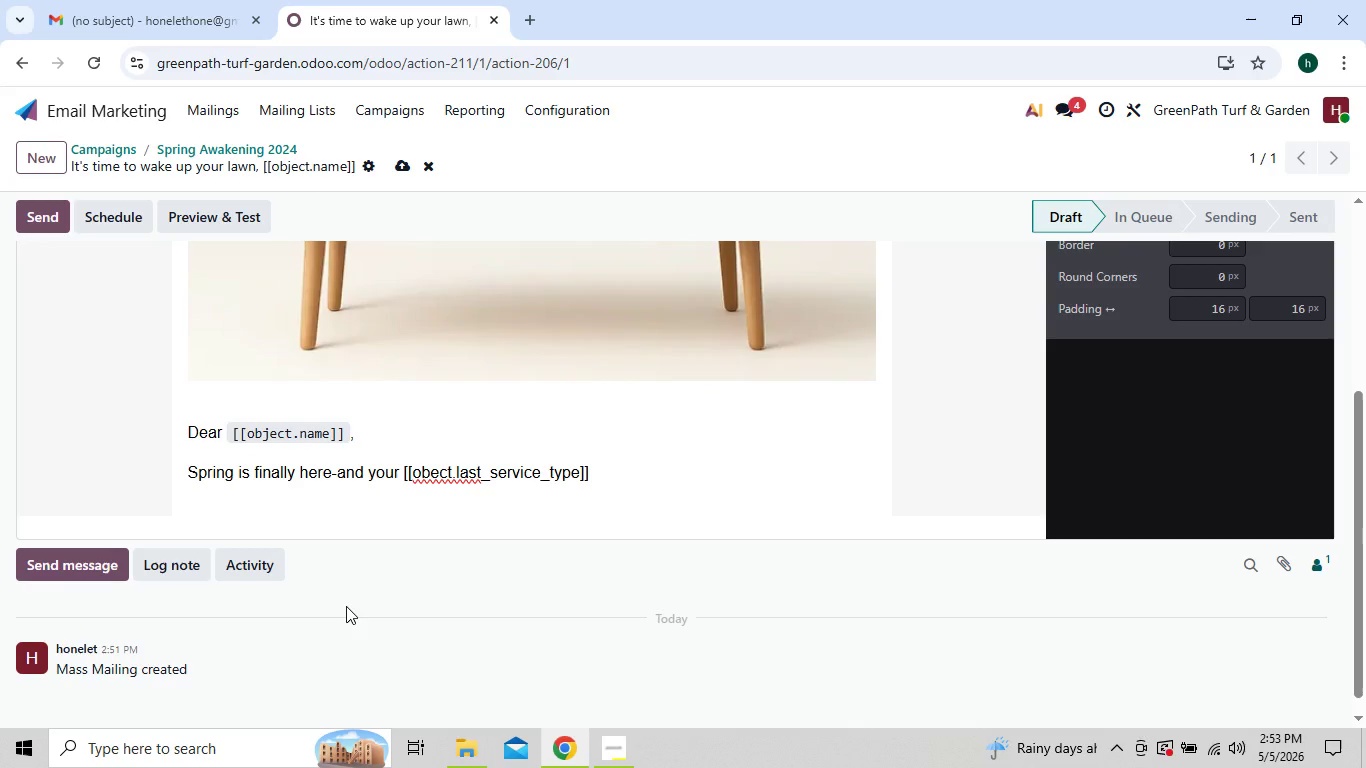 
wait(5.22)
 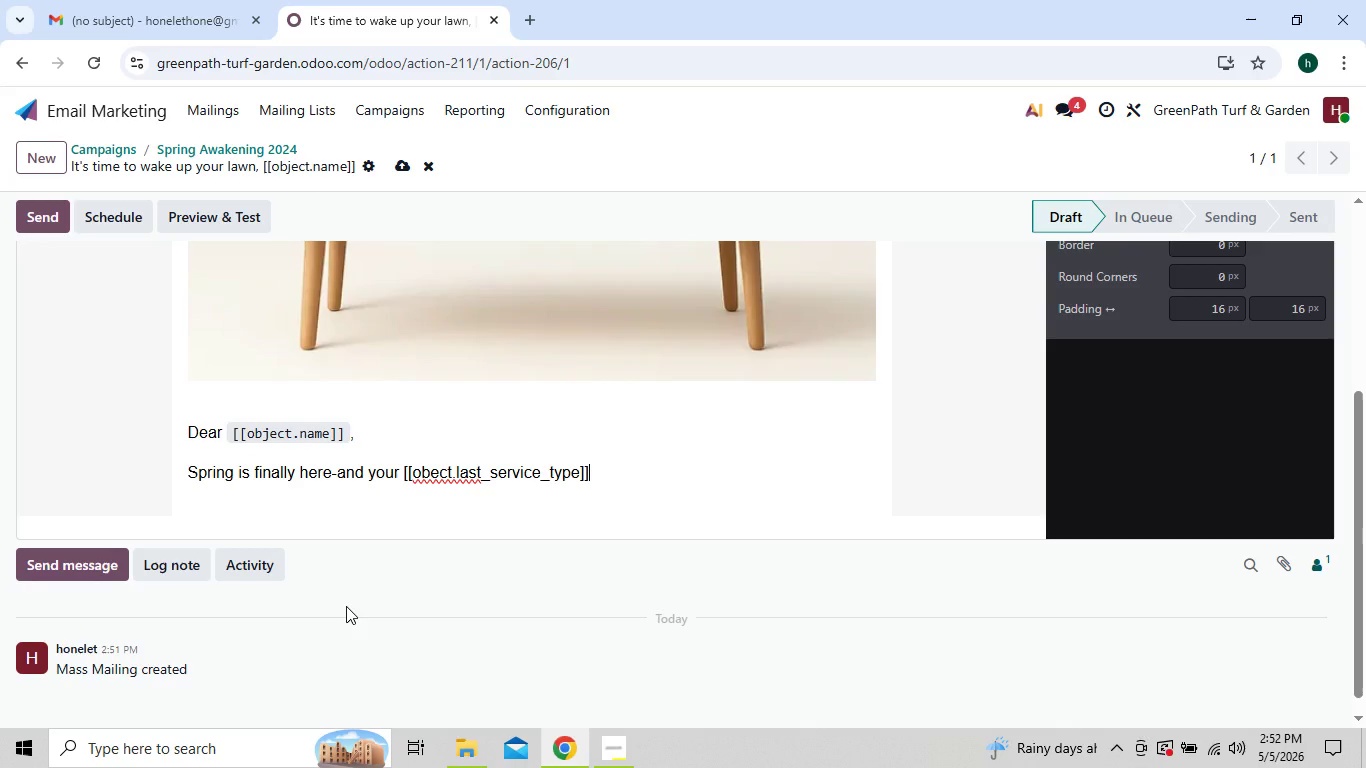 
type( ready for spring/)
key(Backspace)
type(?)
 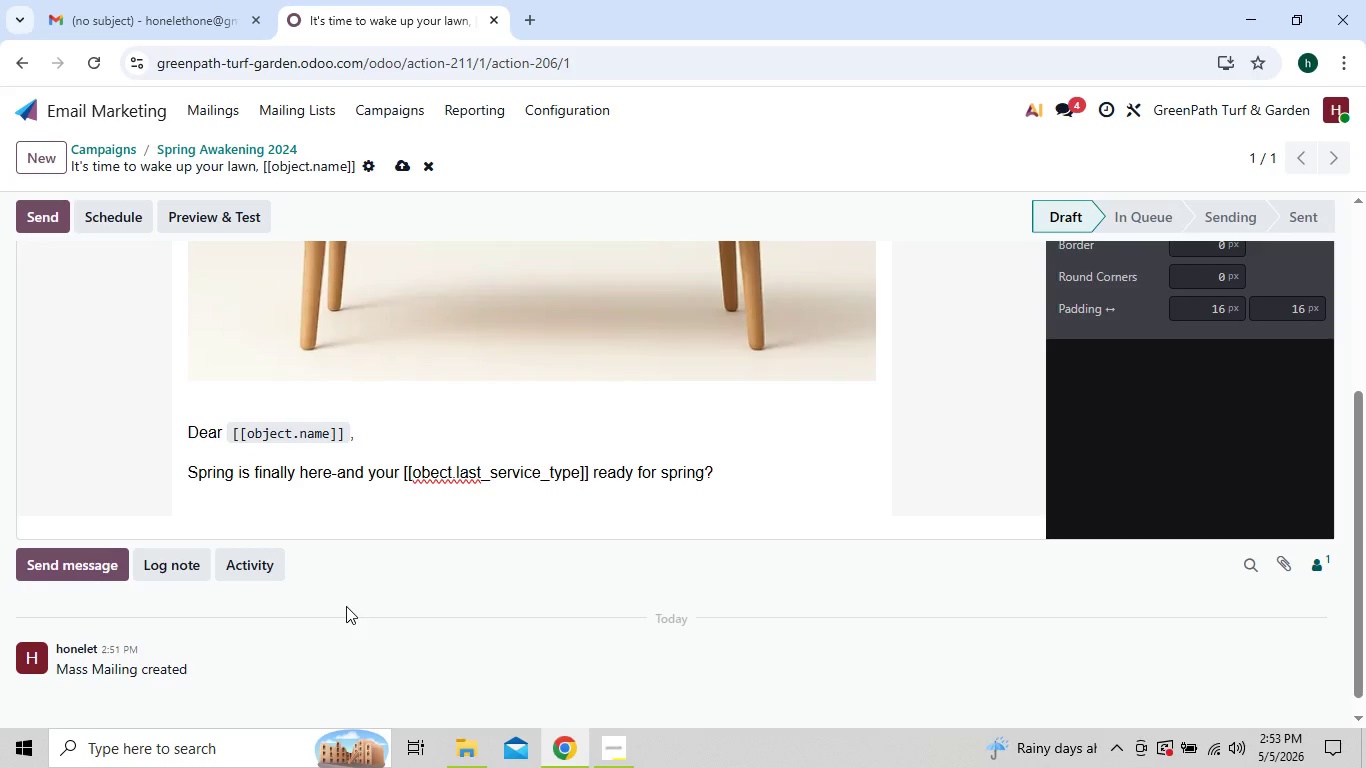 
wait(21.3)
 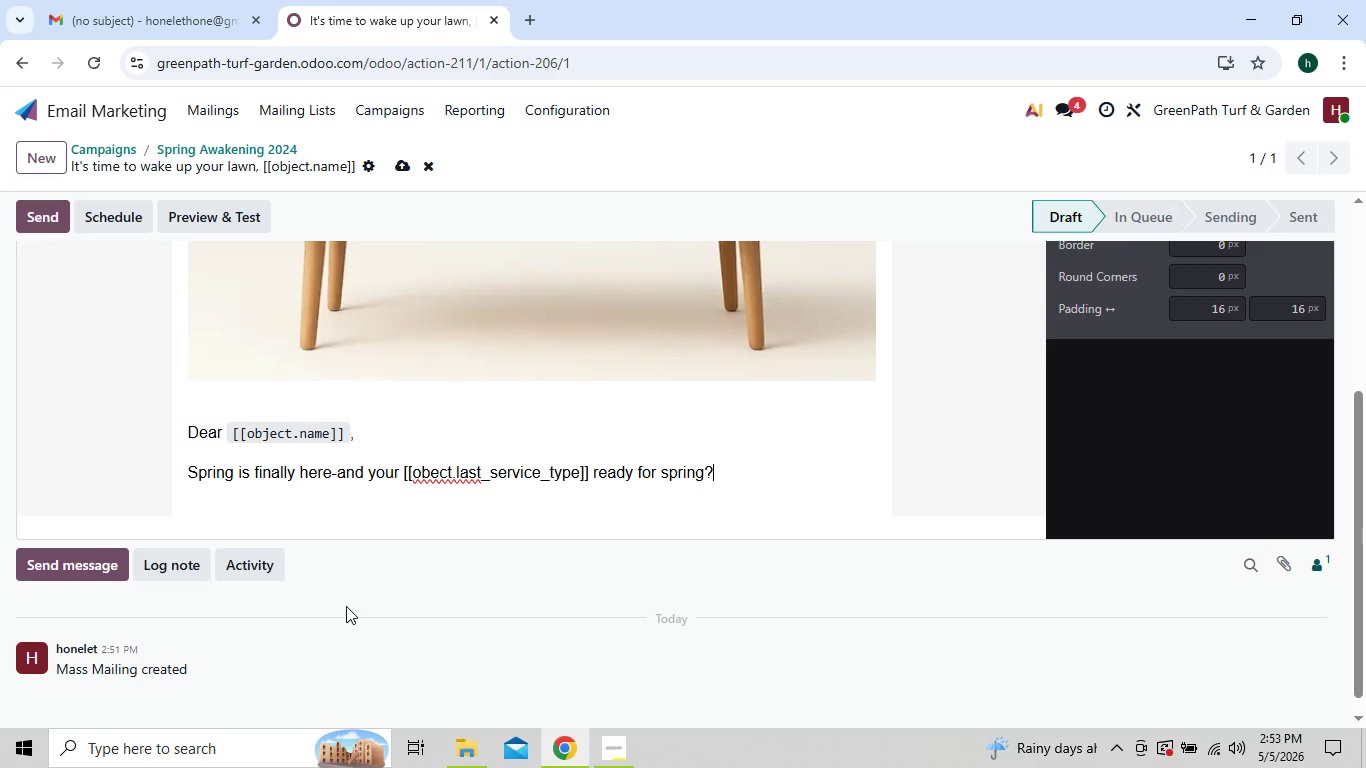 
key(Backspace)
 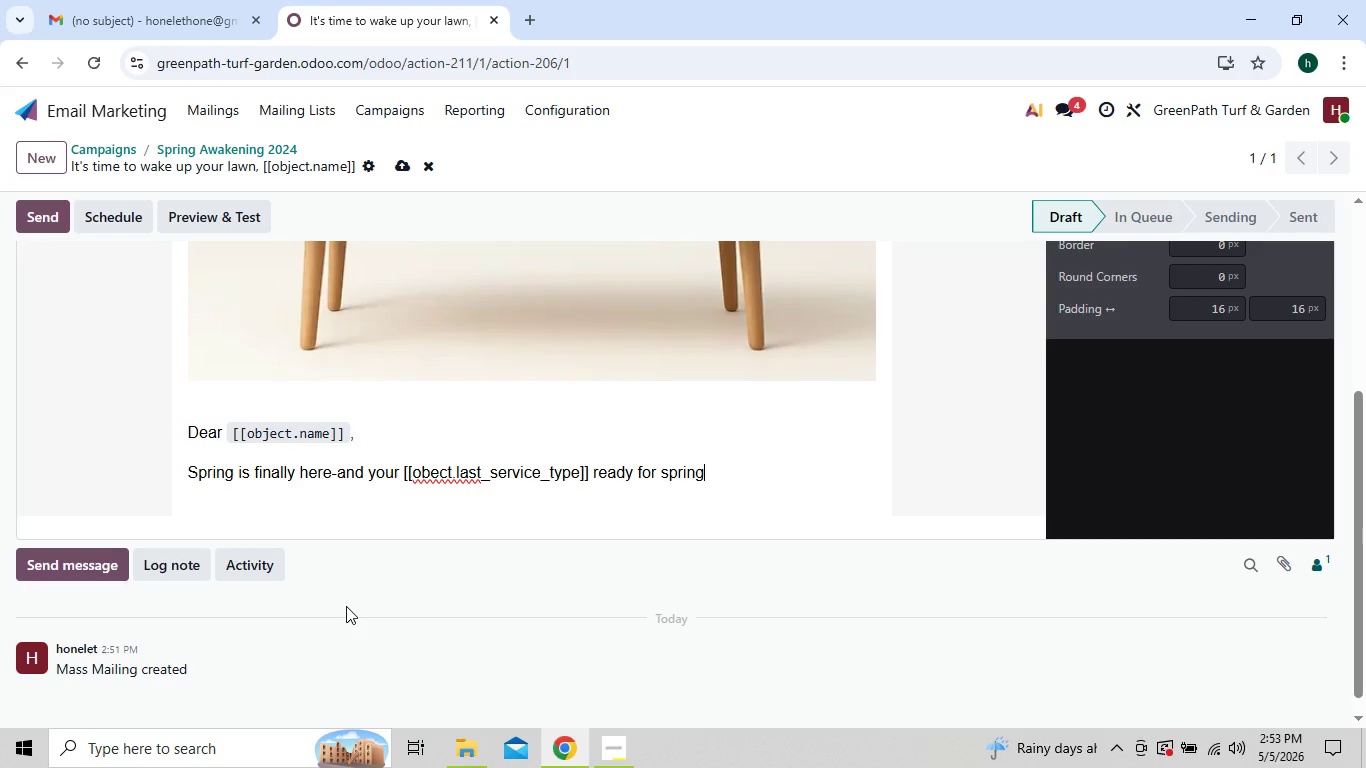 
hold_key(key=Backspace, duration=0.33)
 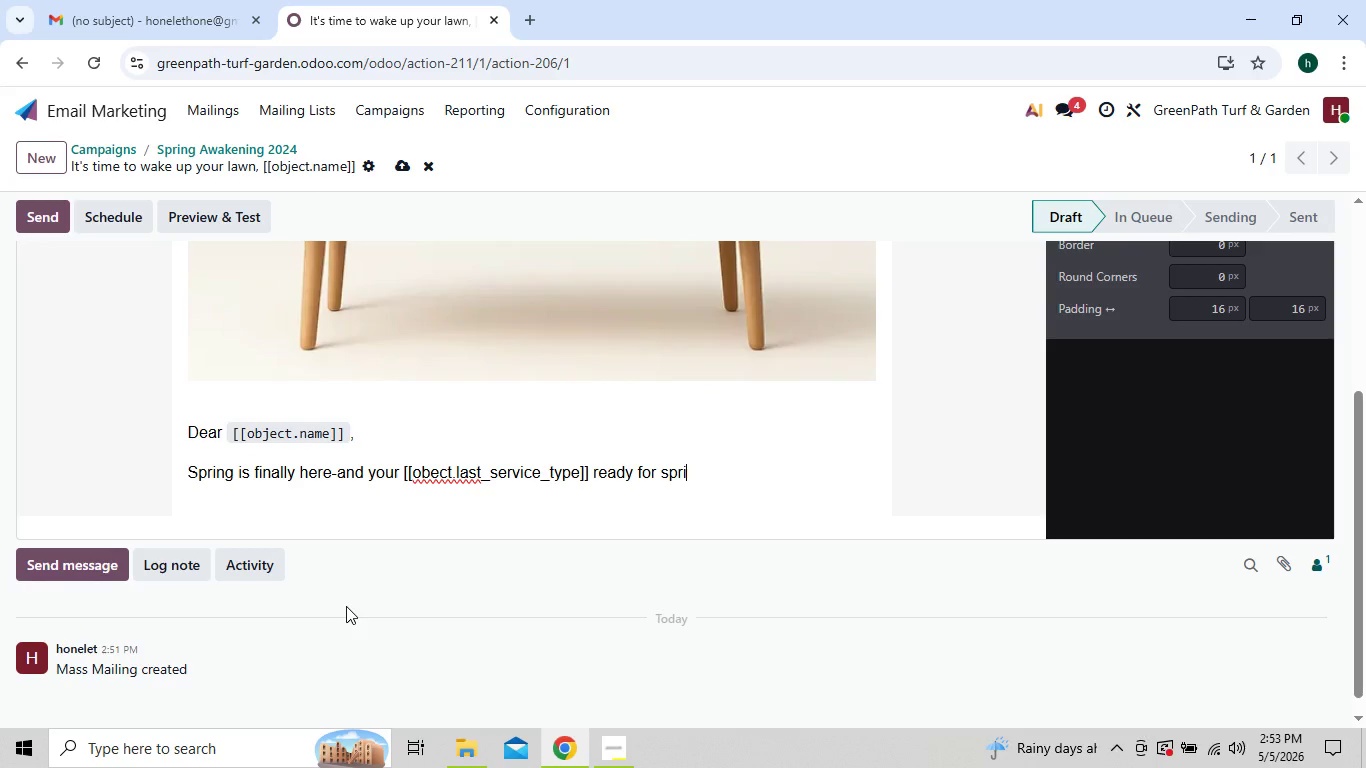 
key(Backspace)
 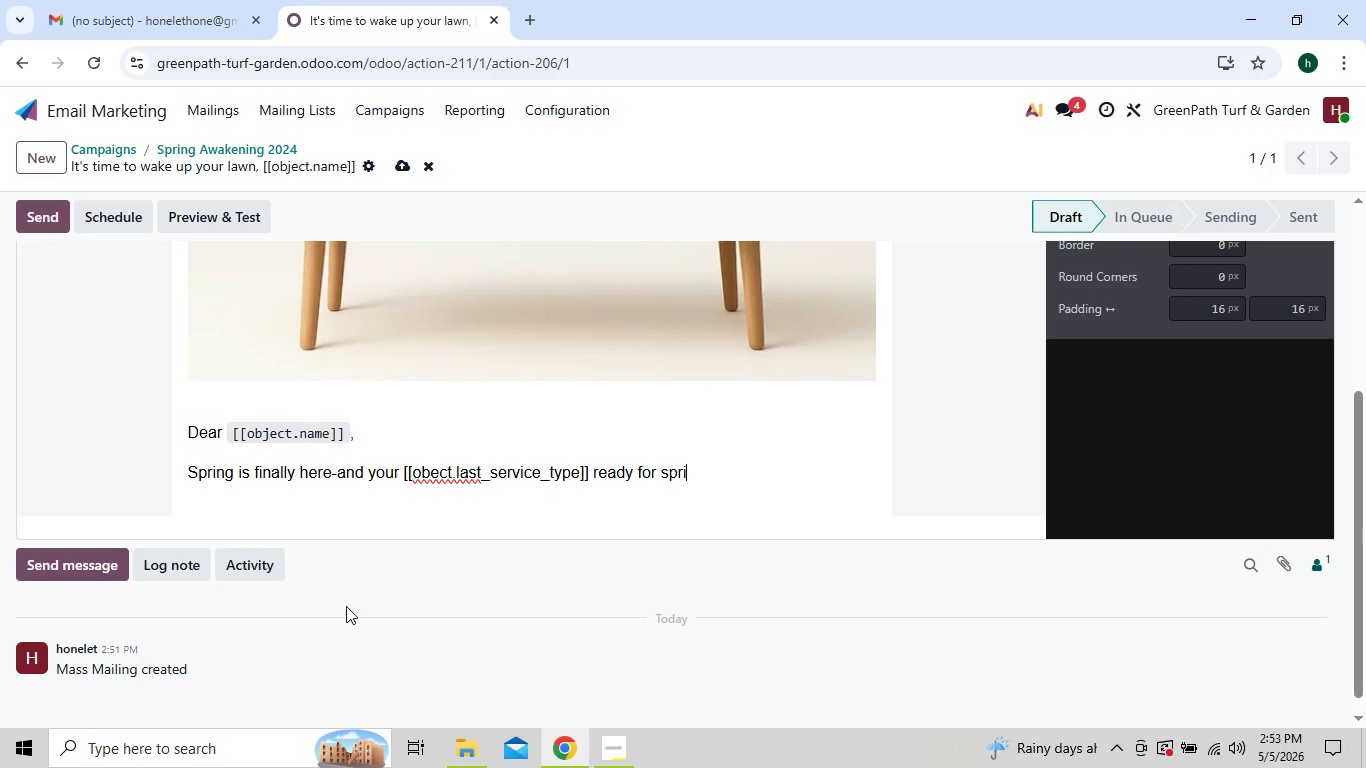 
key(Backspace)
 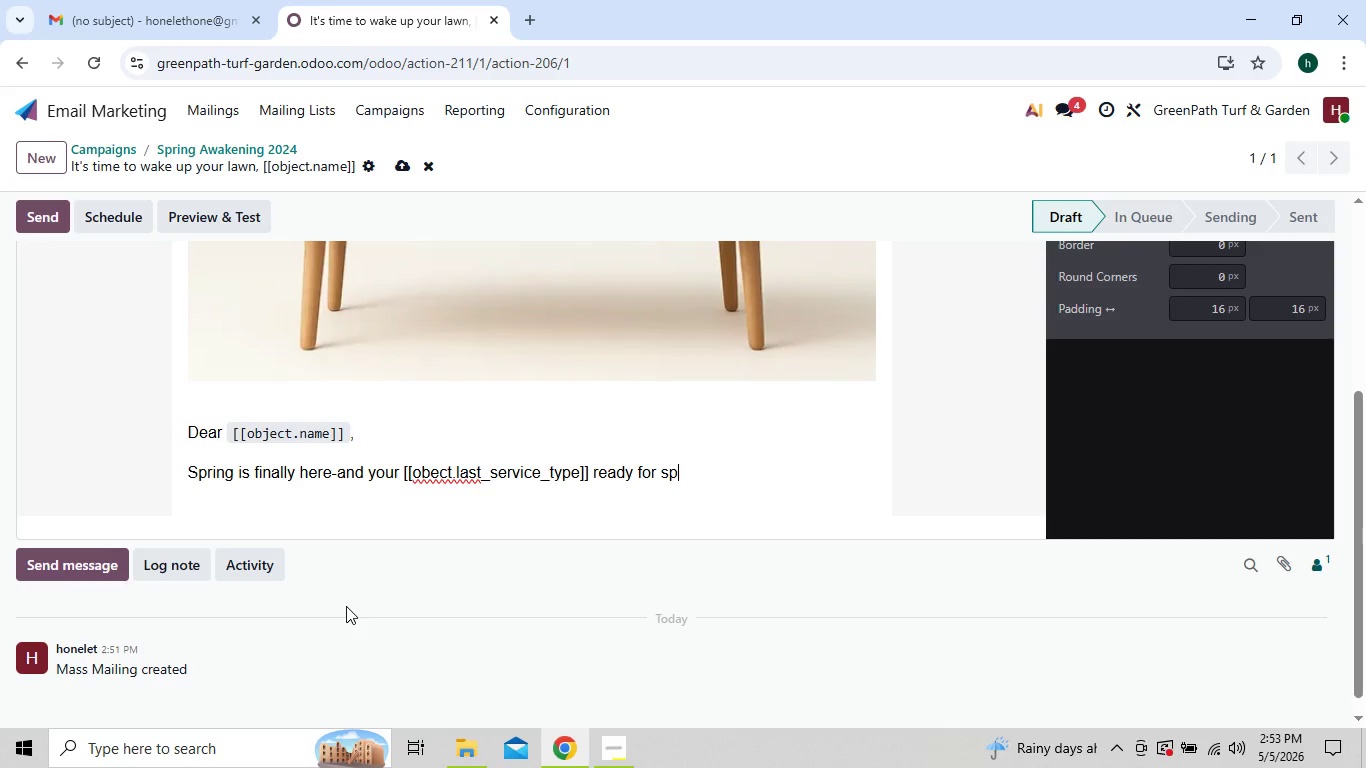 
key(Backspace)
 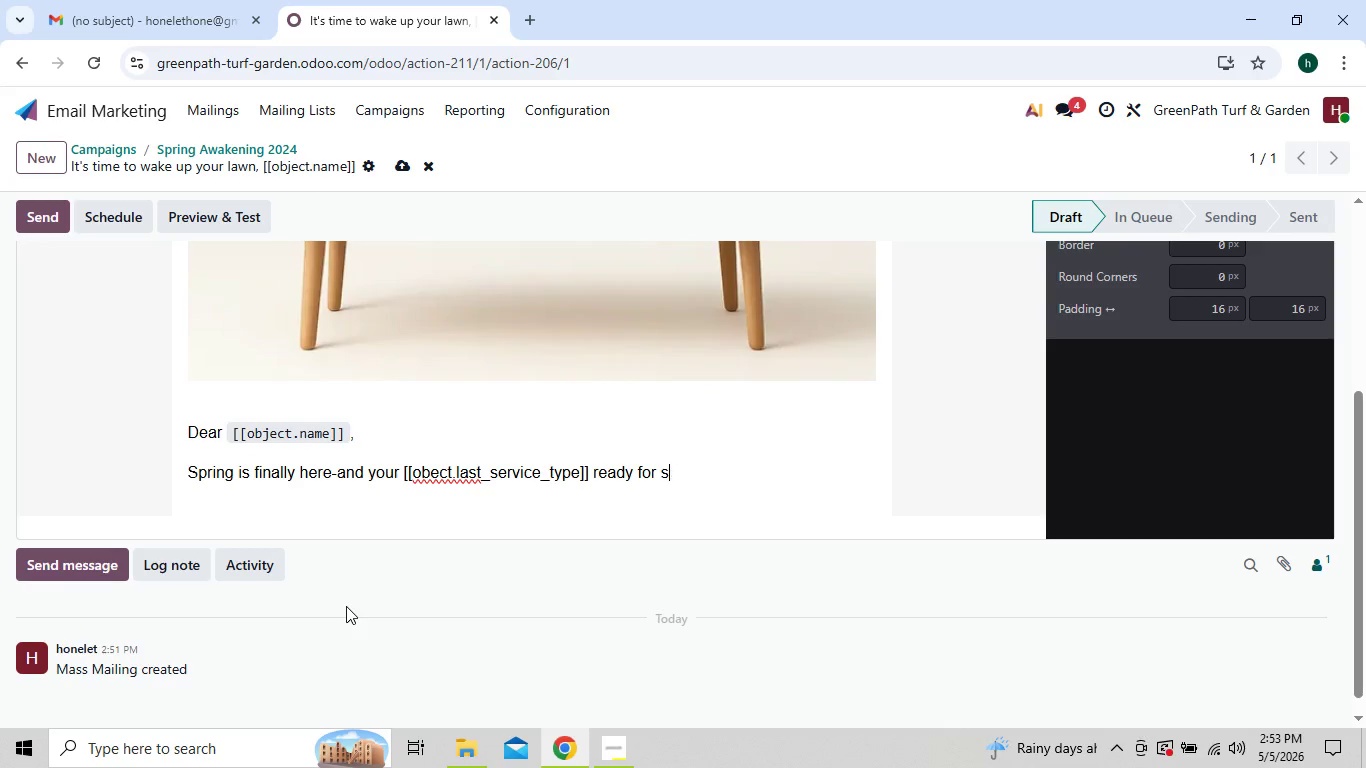 
key(Backspace)
 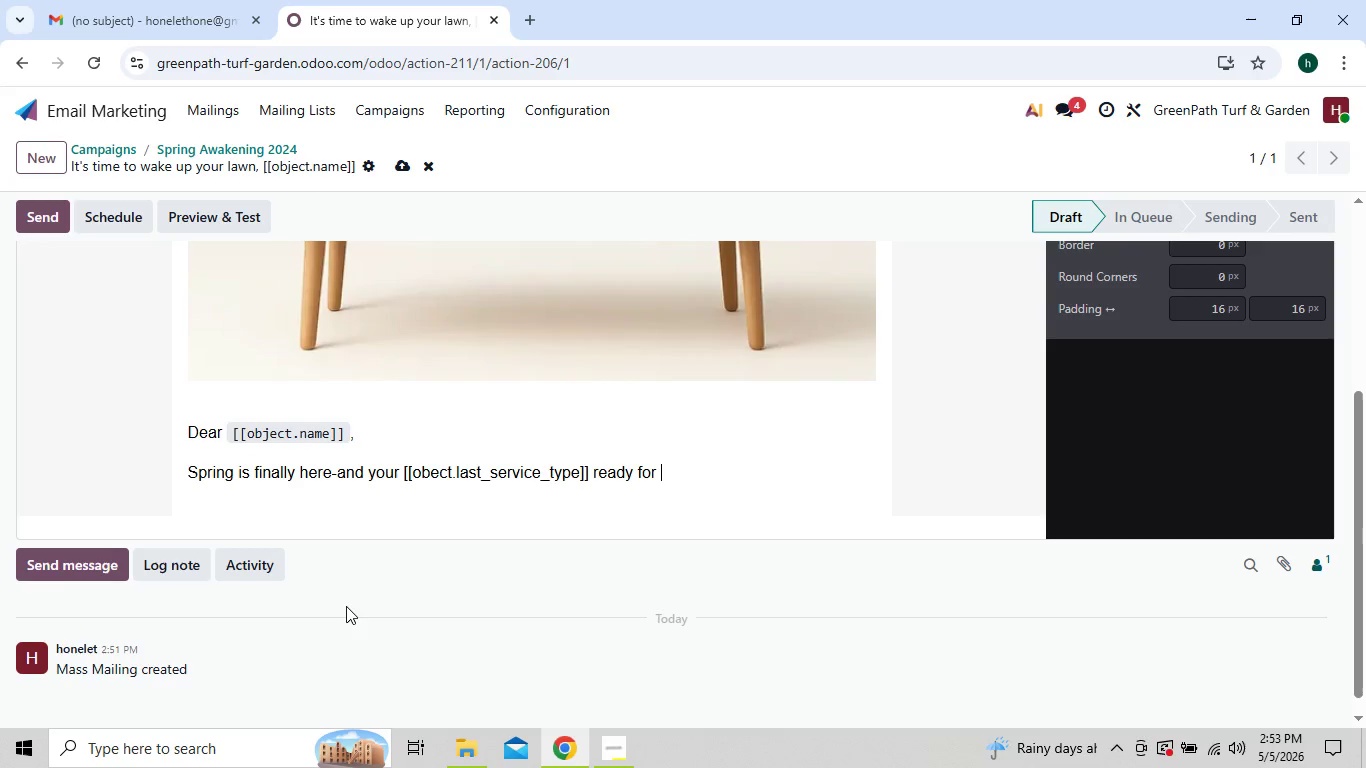 
key(Backspace)
 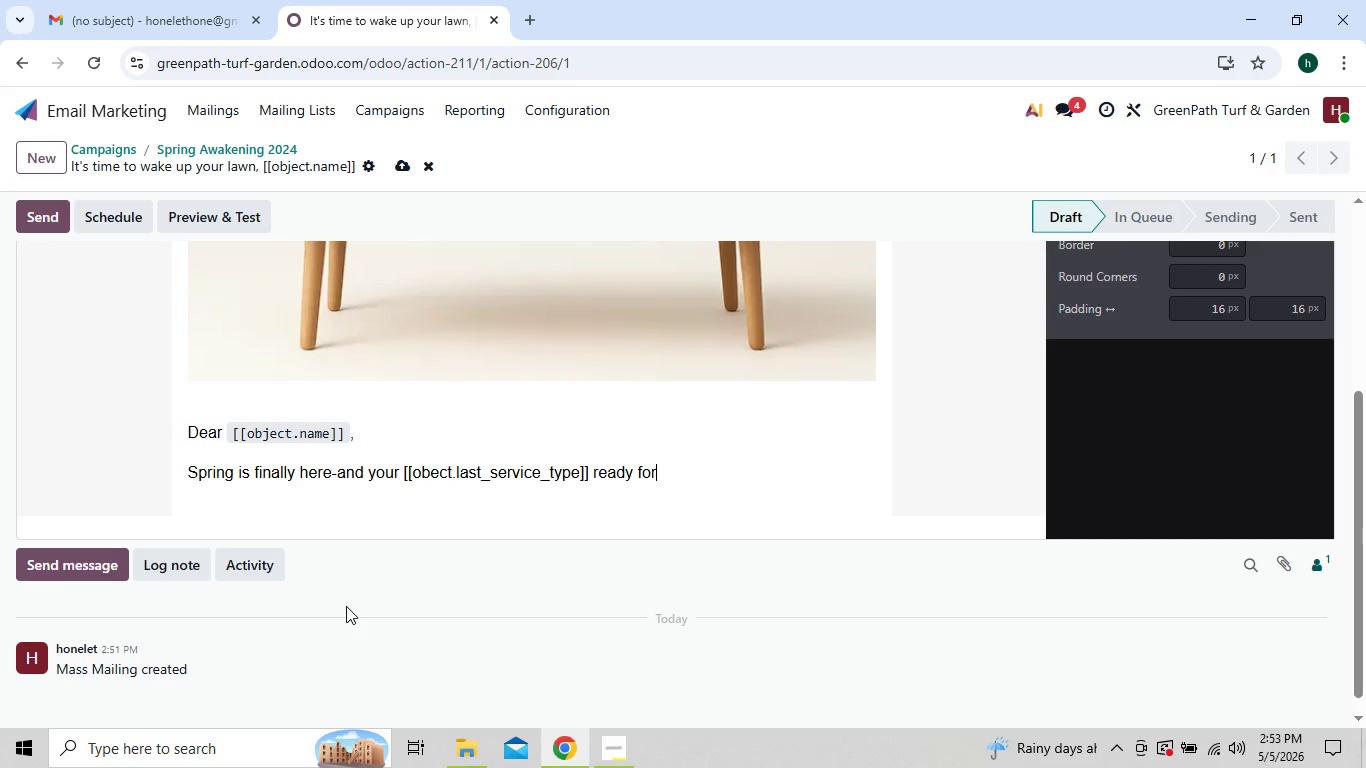 
key(Backspace)
 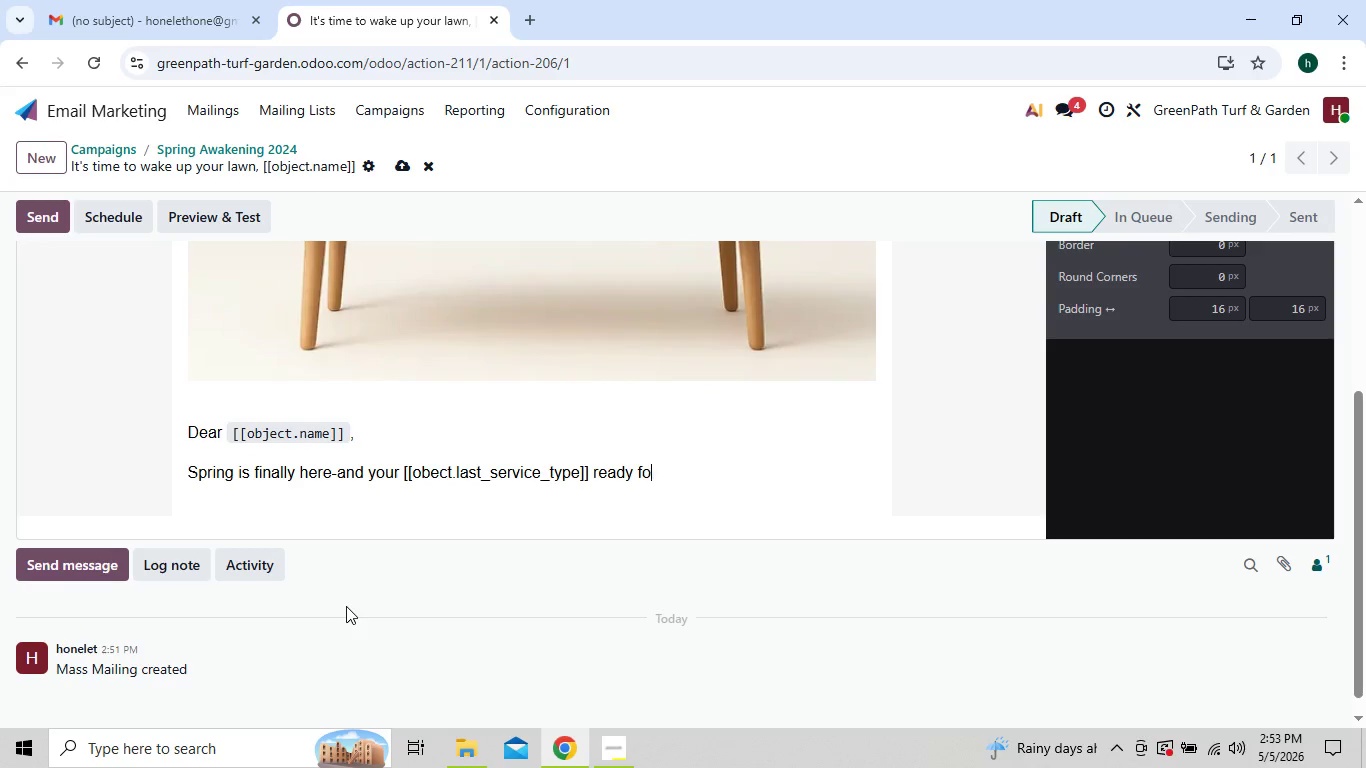 
key(Backspace)
 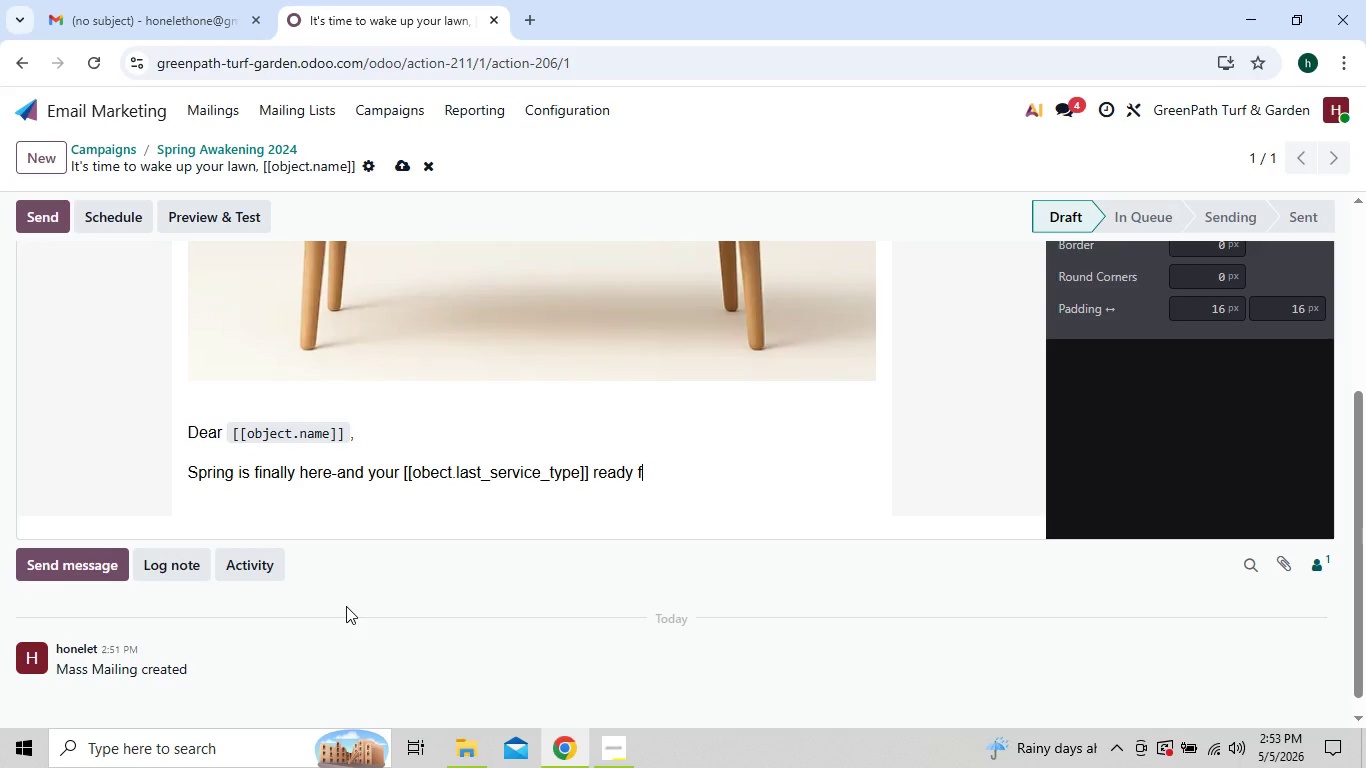 
key(Backspace)
 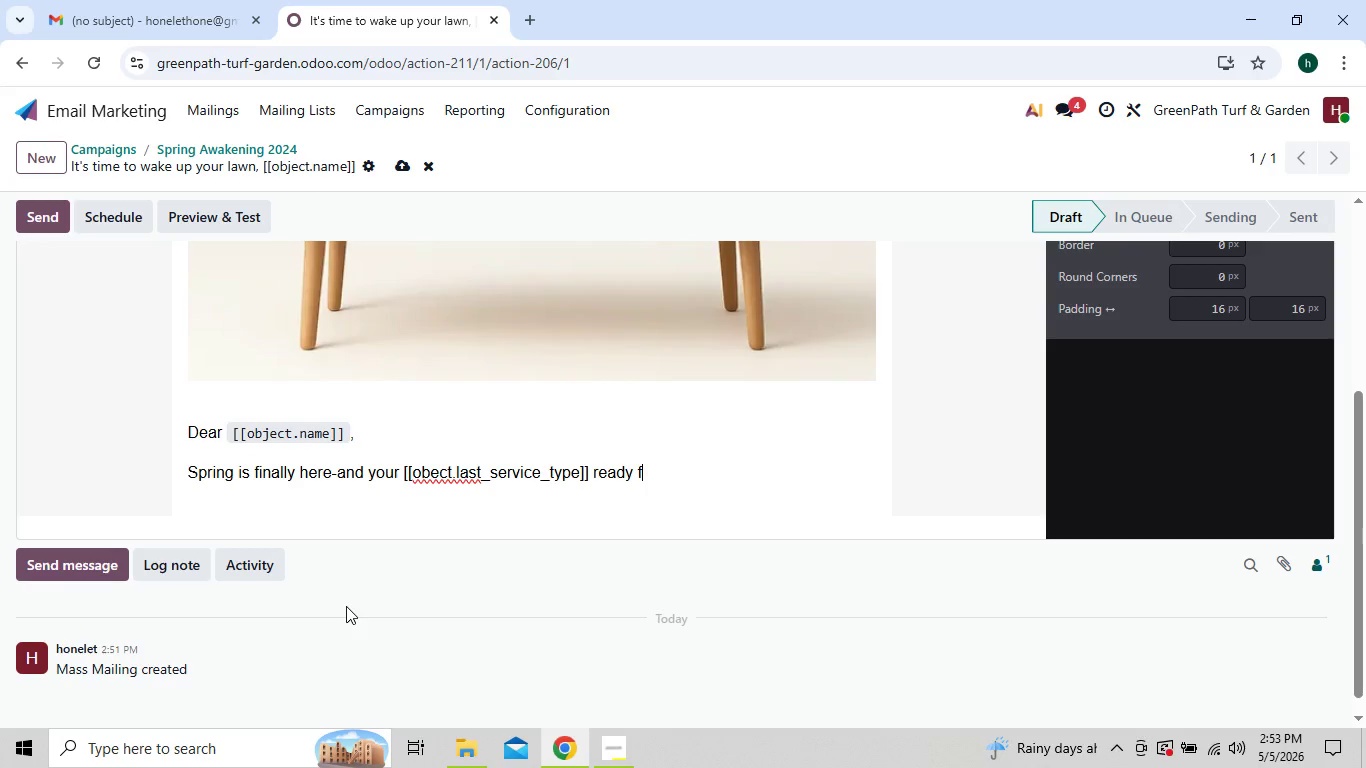 
key(ArrowLeft)
 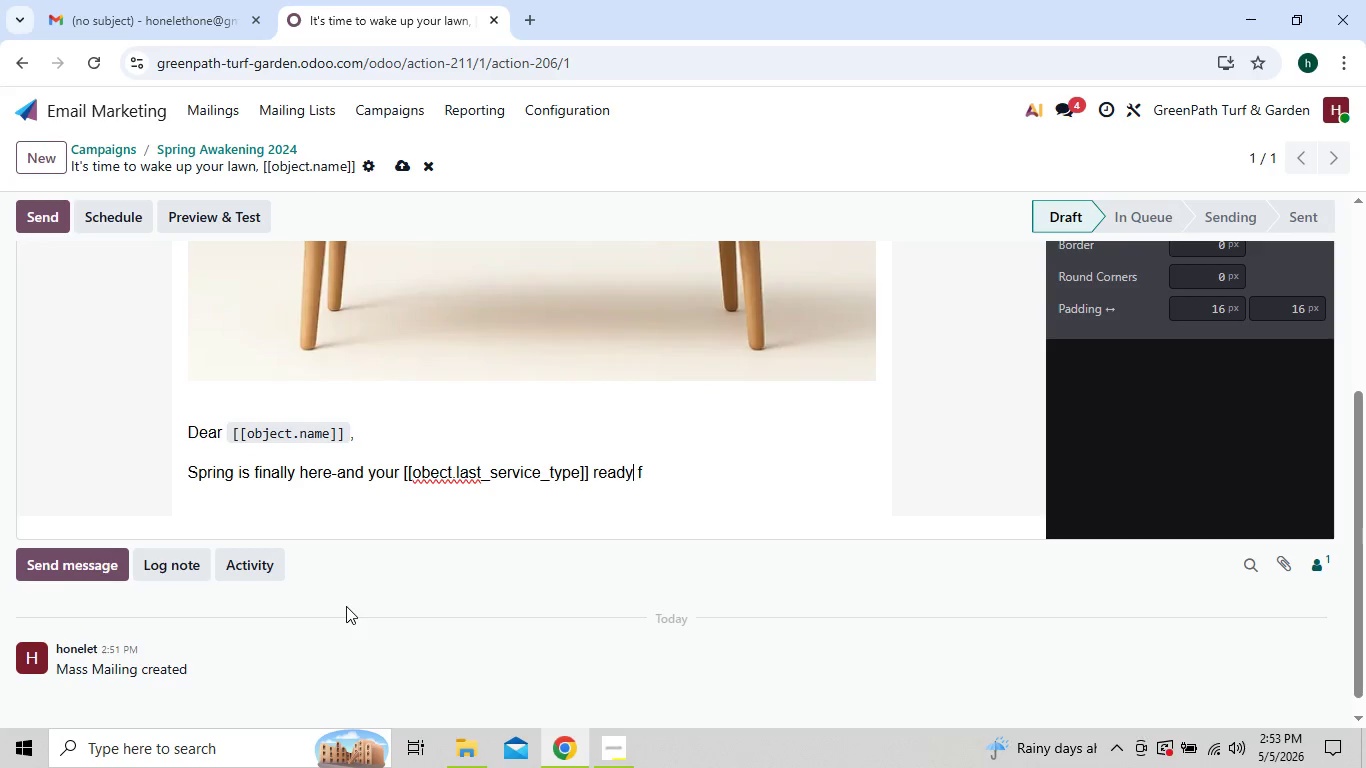 
key(ArrowLeft)
 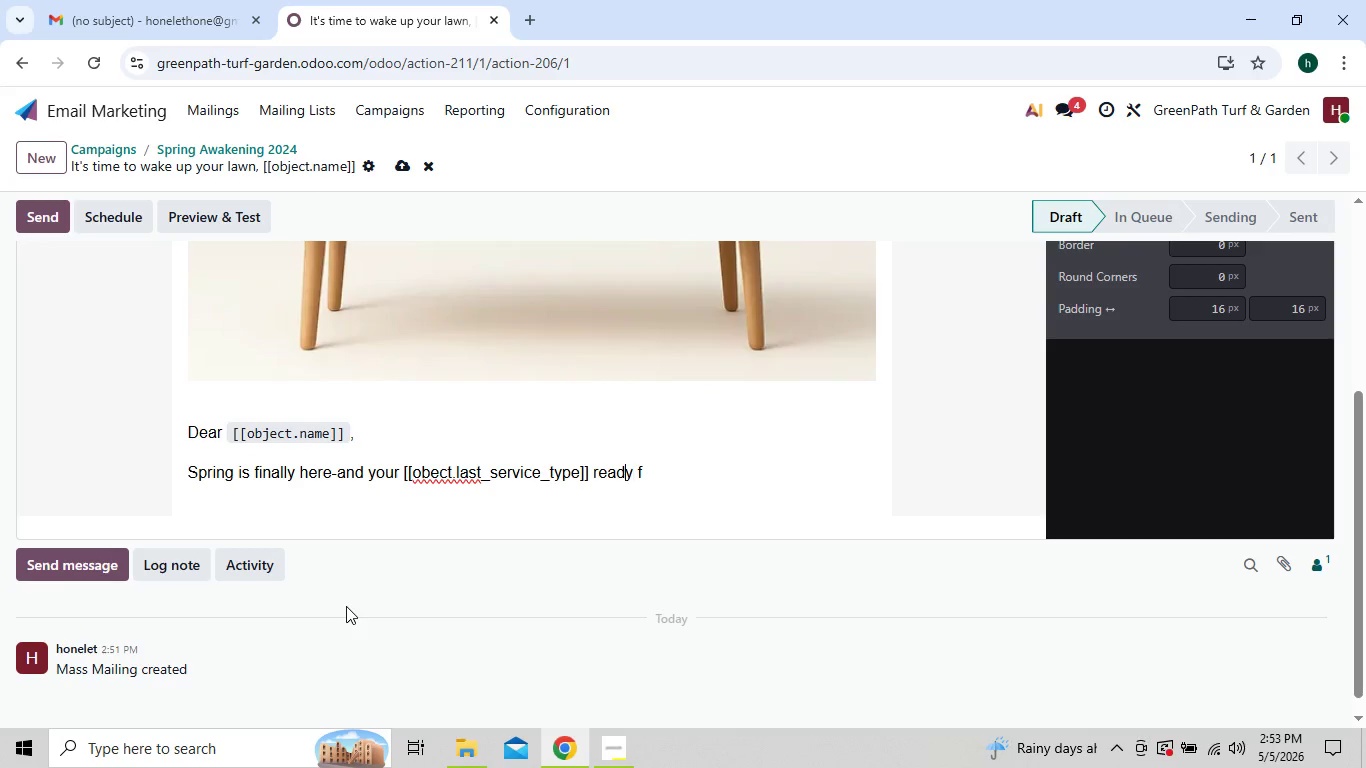 
key(ArrowLeft)
 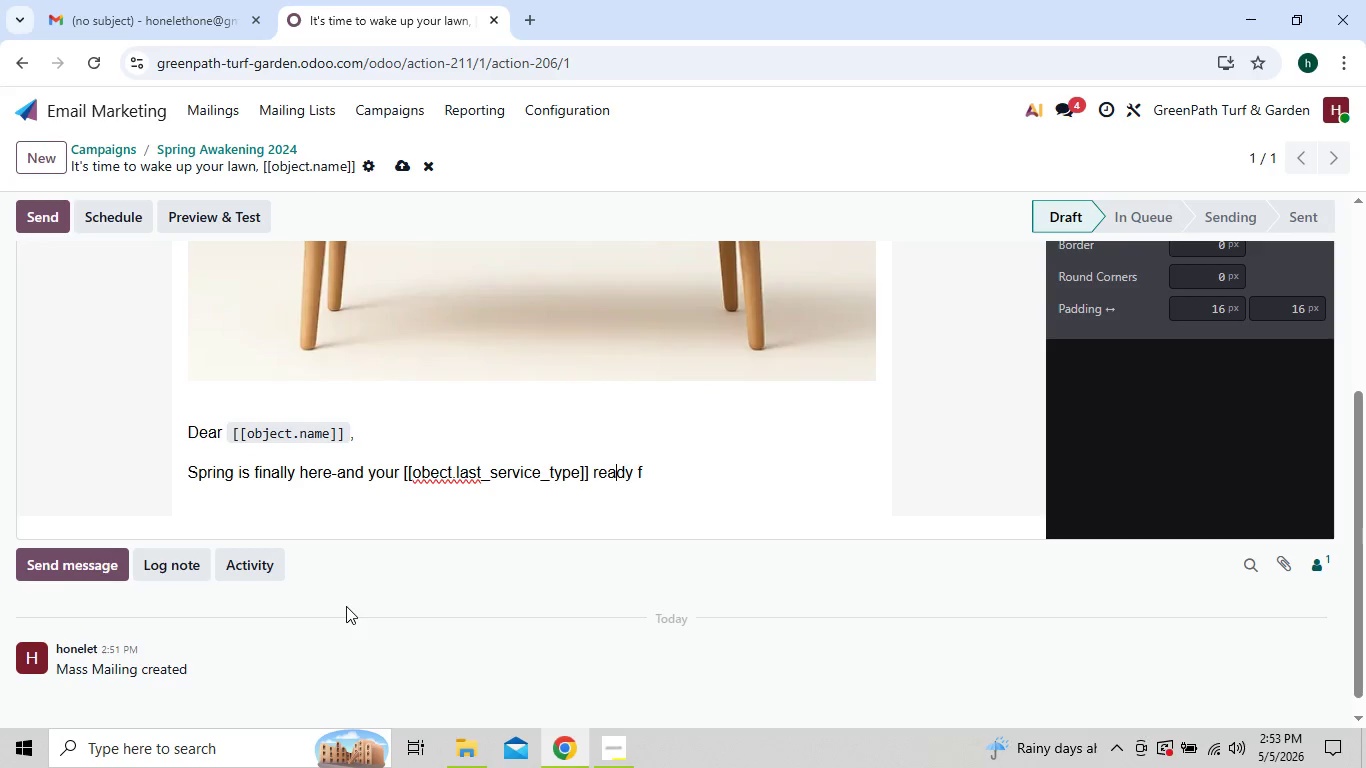 
key(ArrowLeft)
 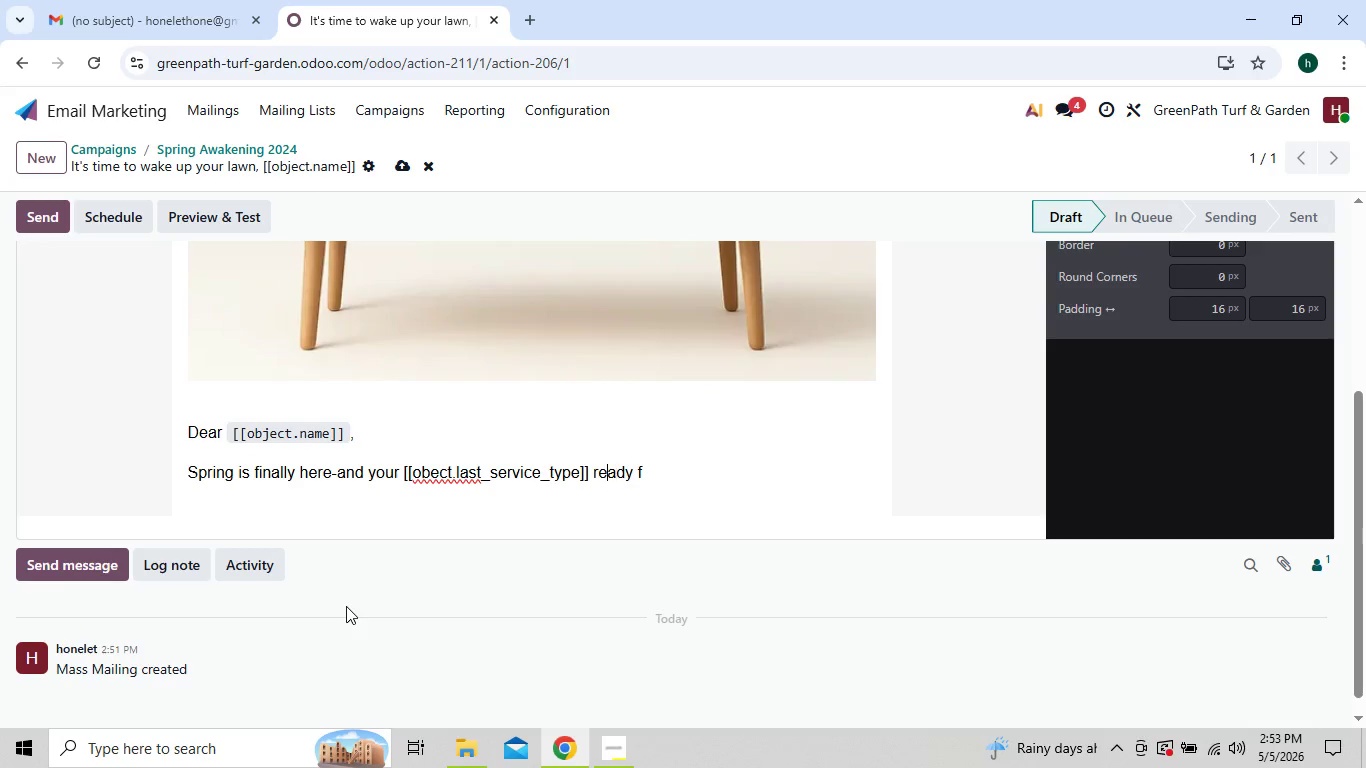 
key(ArrowLeft)
 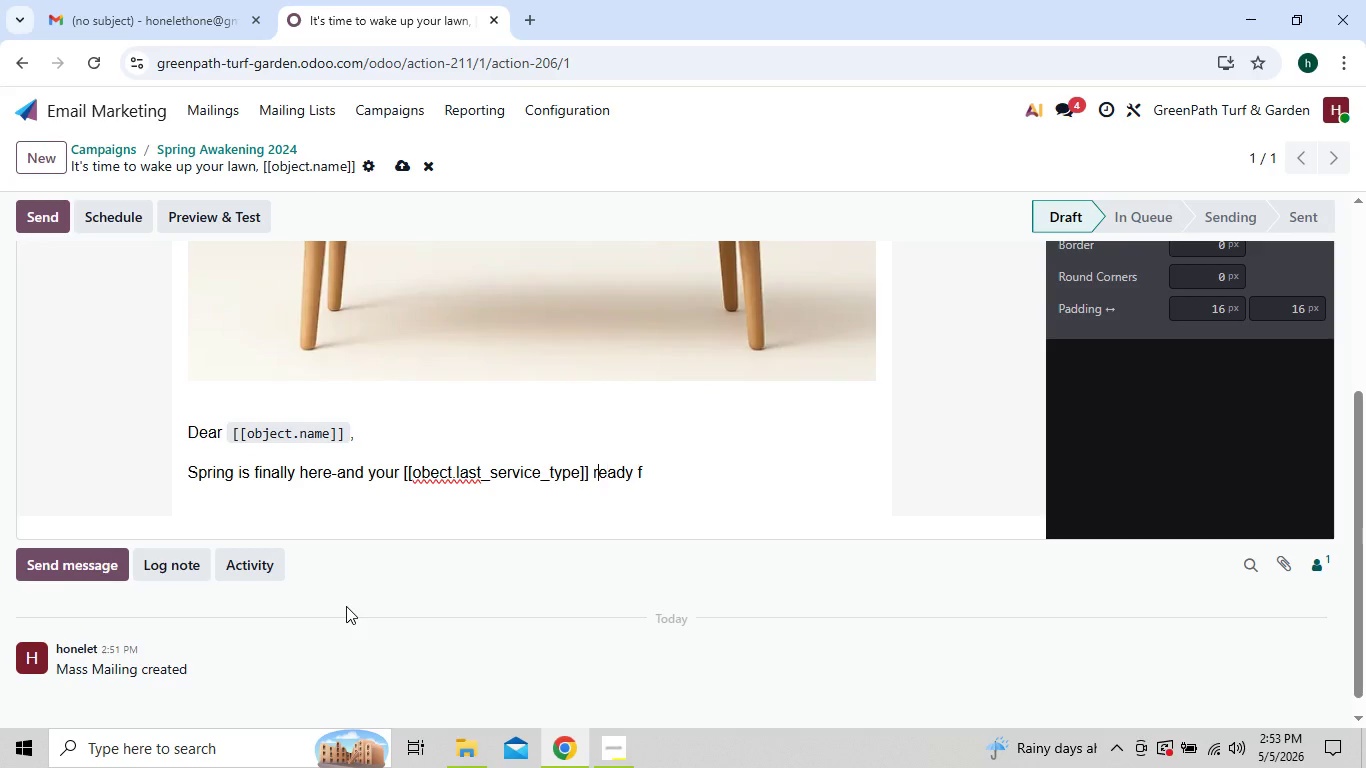 
key(ArrowLeft)
 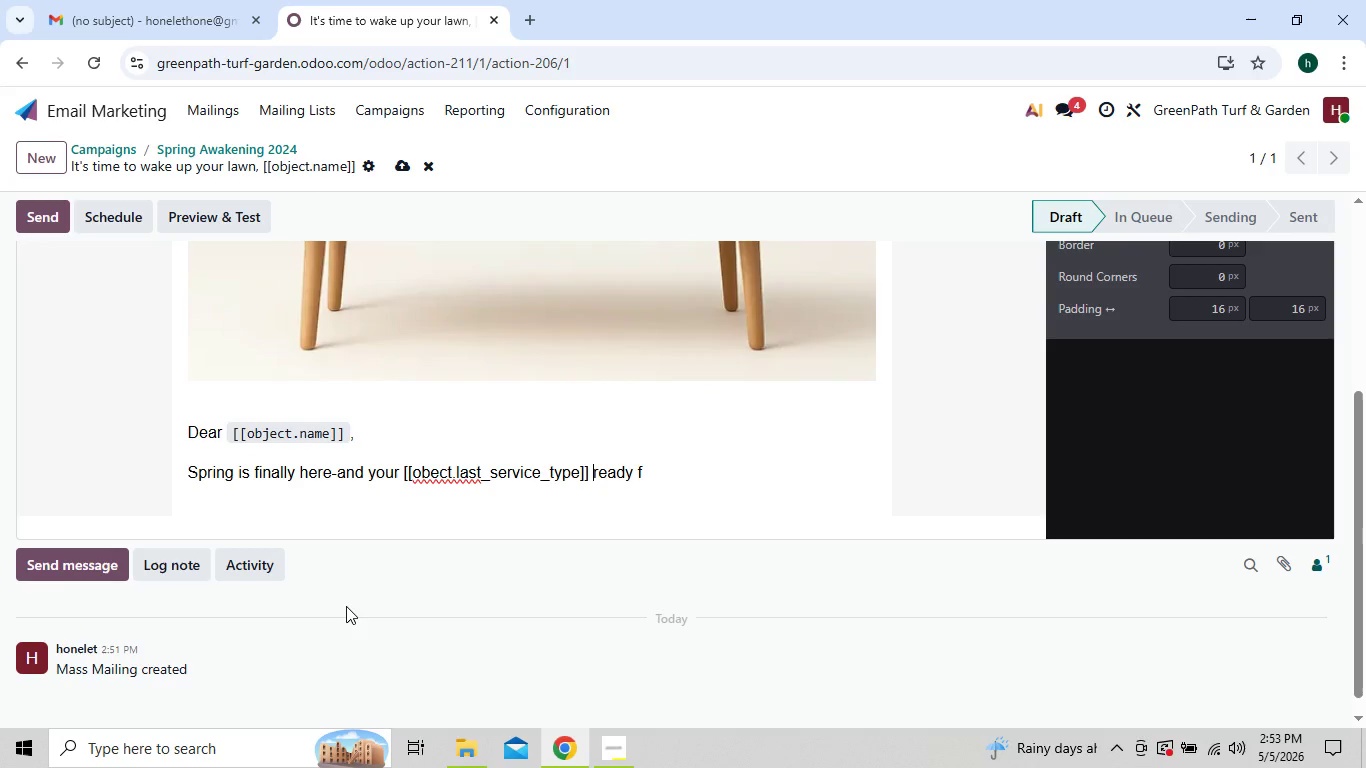 
key(ArrowLeft)
 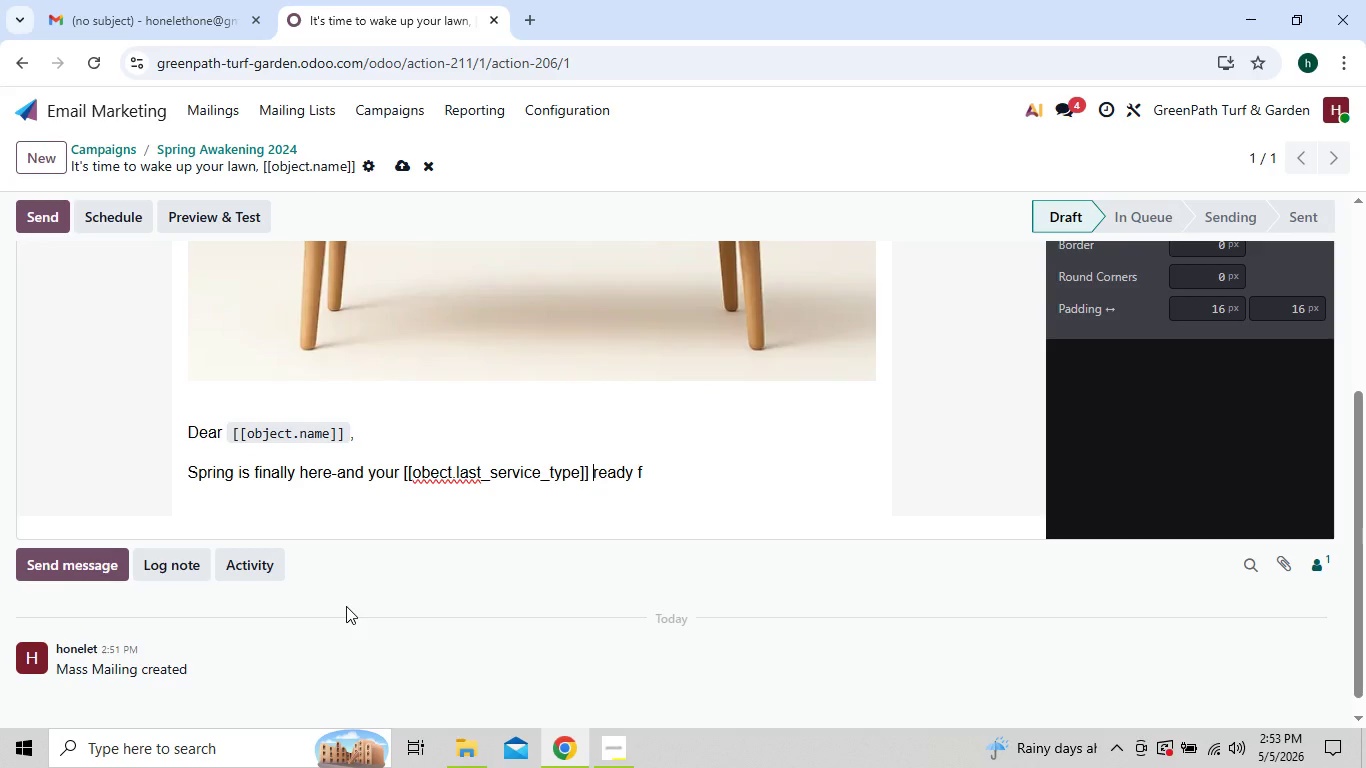 
type( is )
 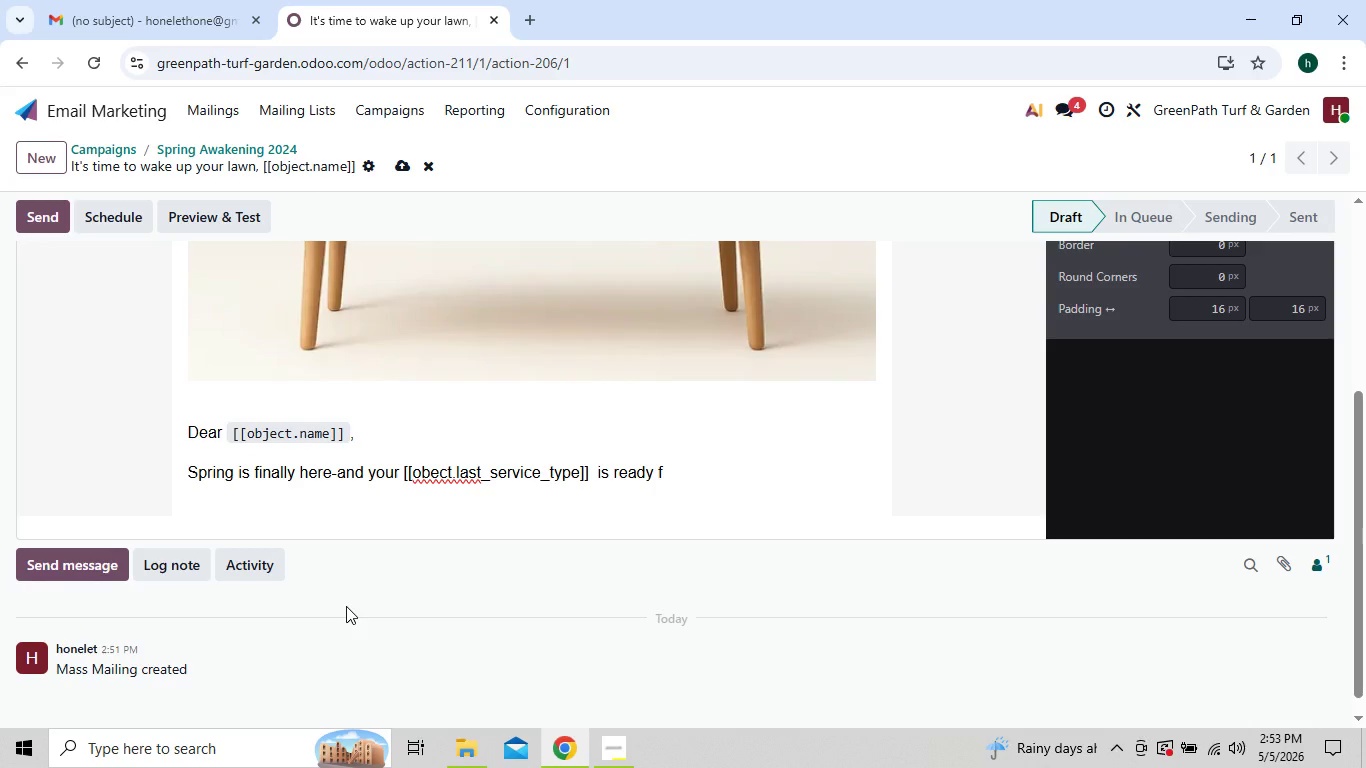 
key(ArrowLeft)
 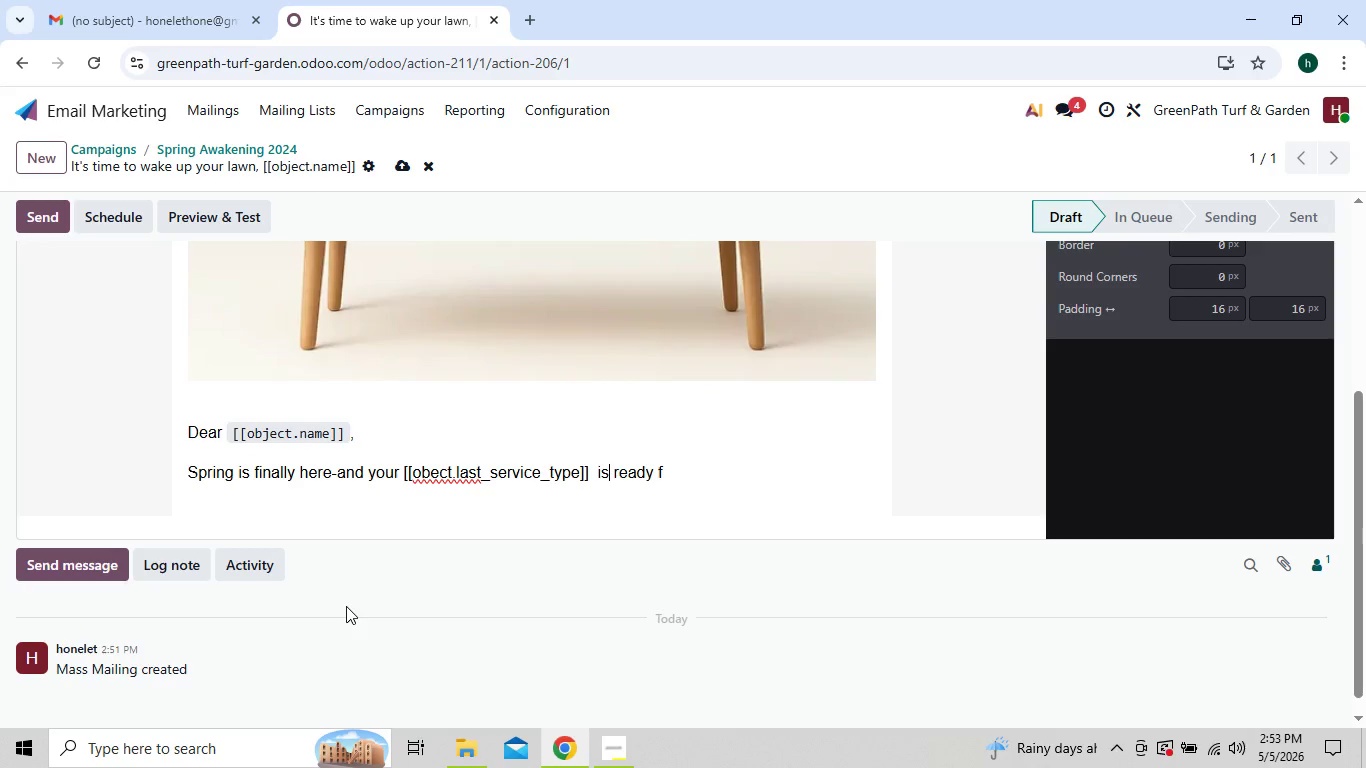 
key(ArrowLeft)
 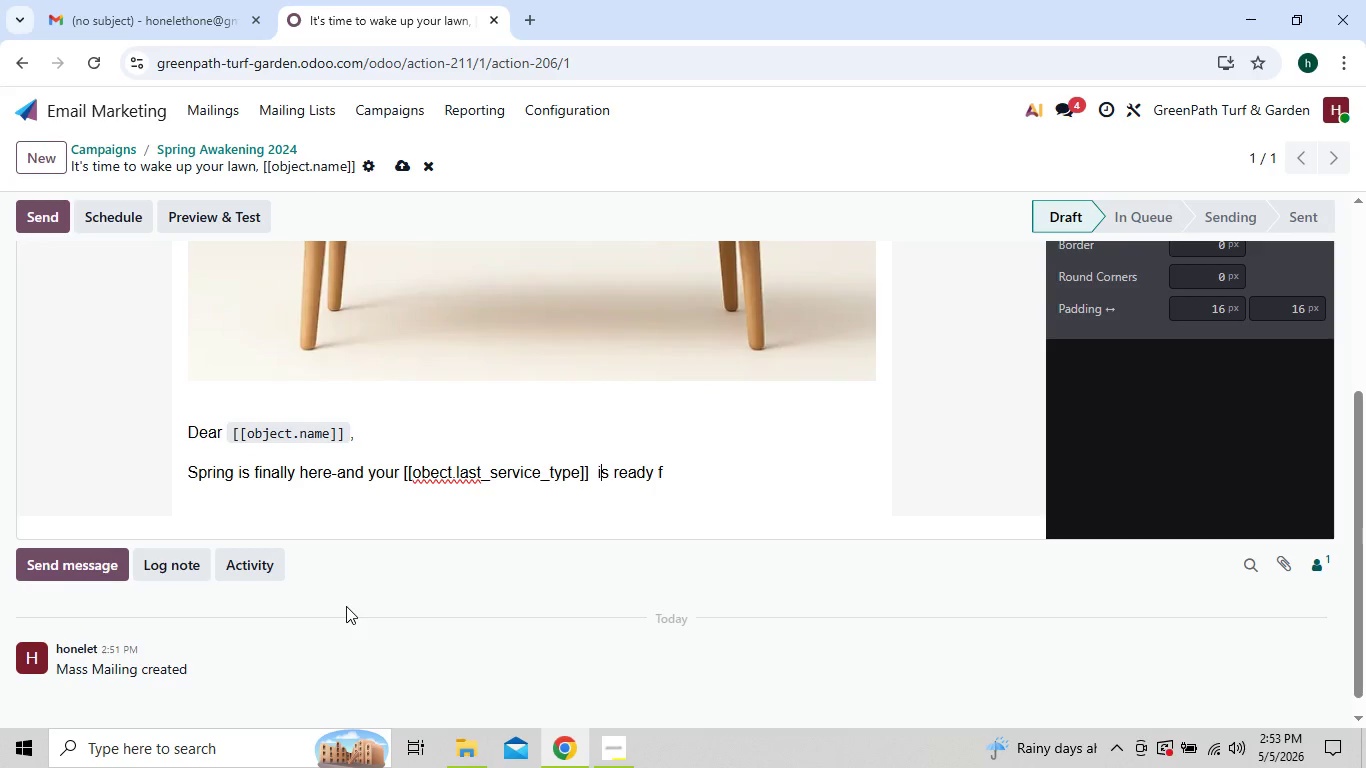 
key(ArrowRight)
 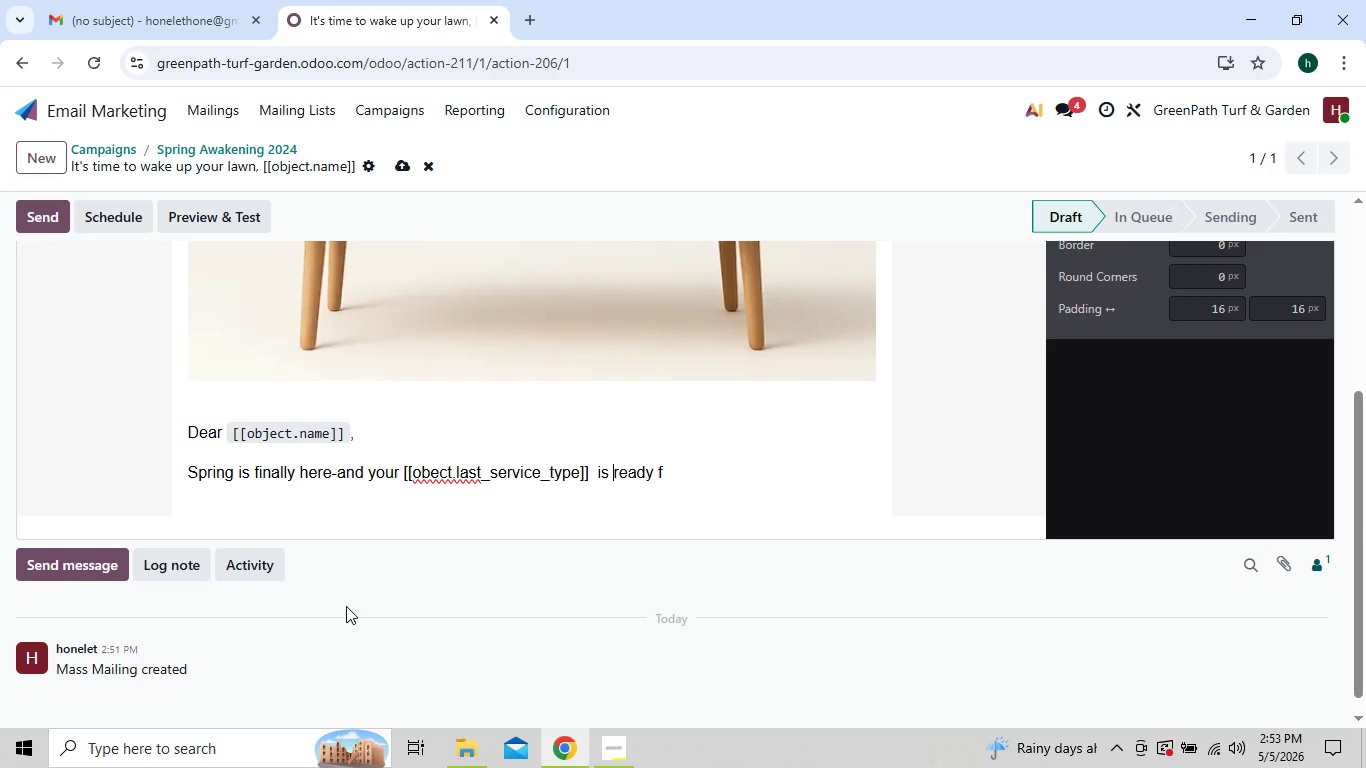 
key(ArrowRight)
 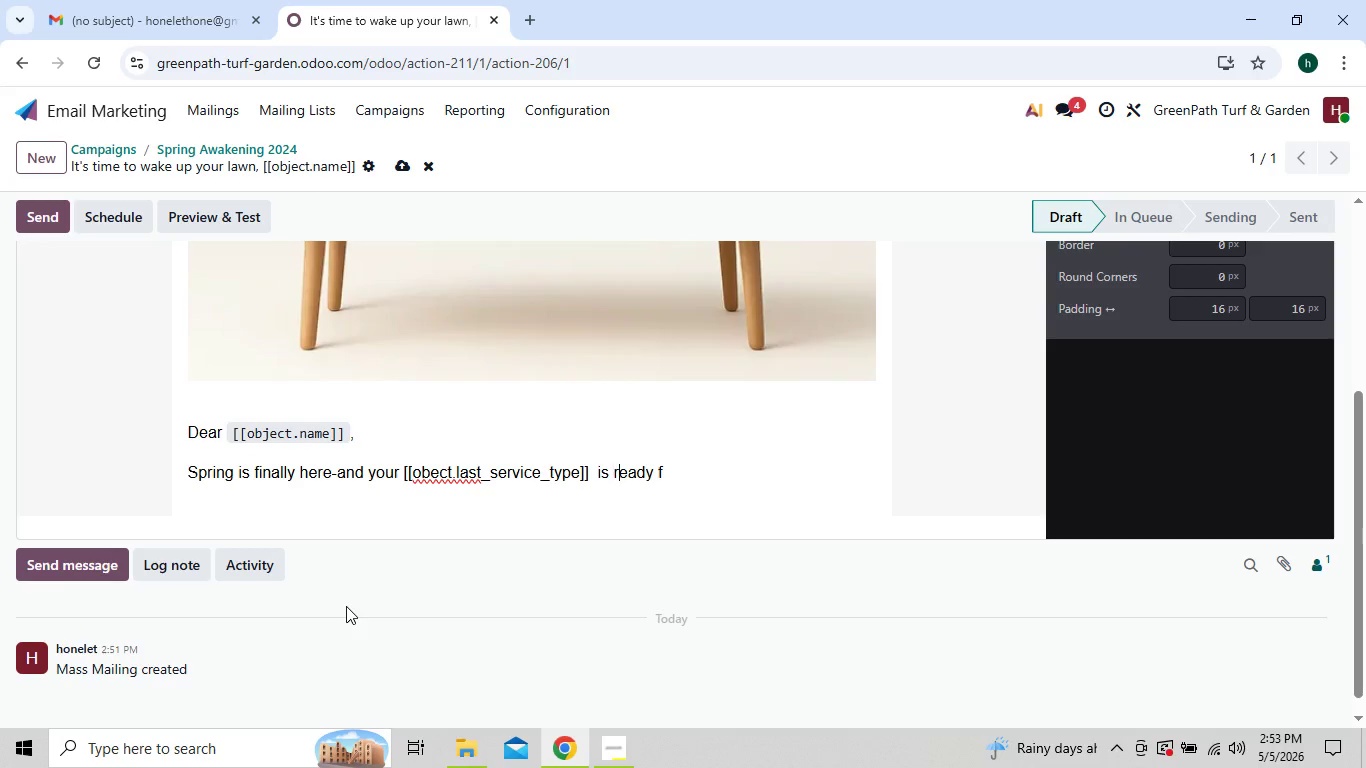 
key(ArrowRight)
 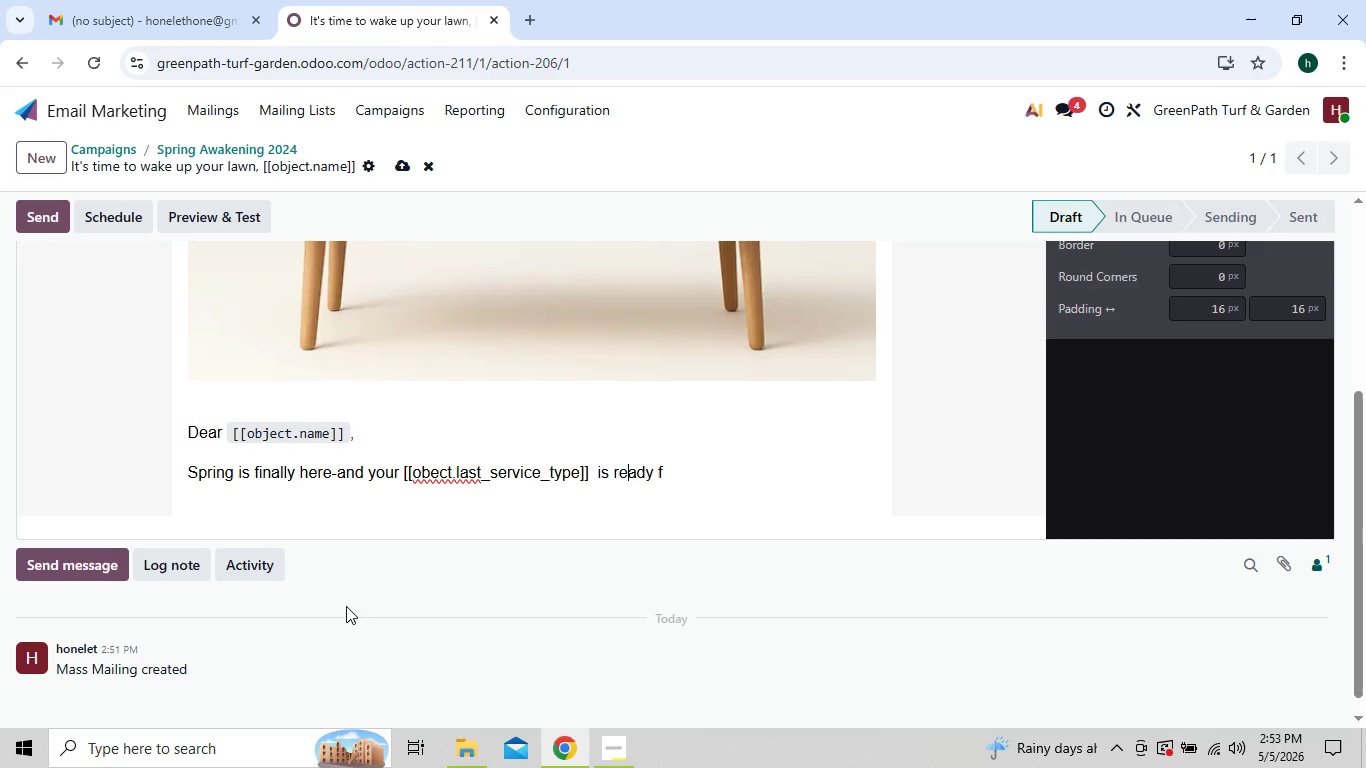 
key(ArrowRight)
 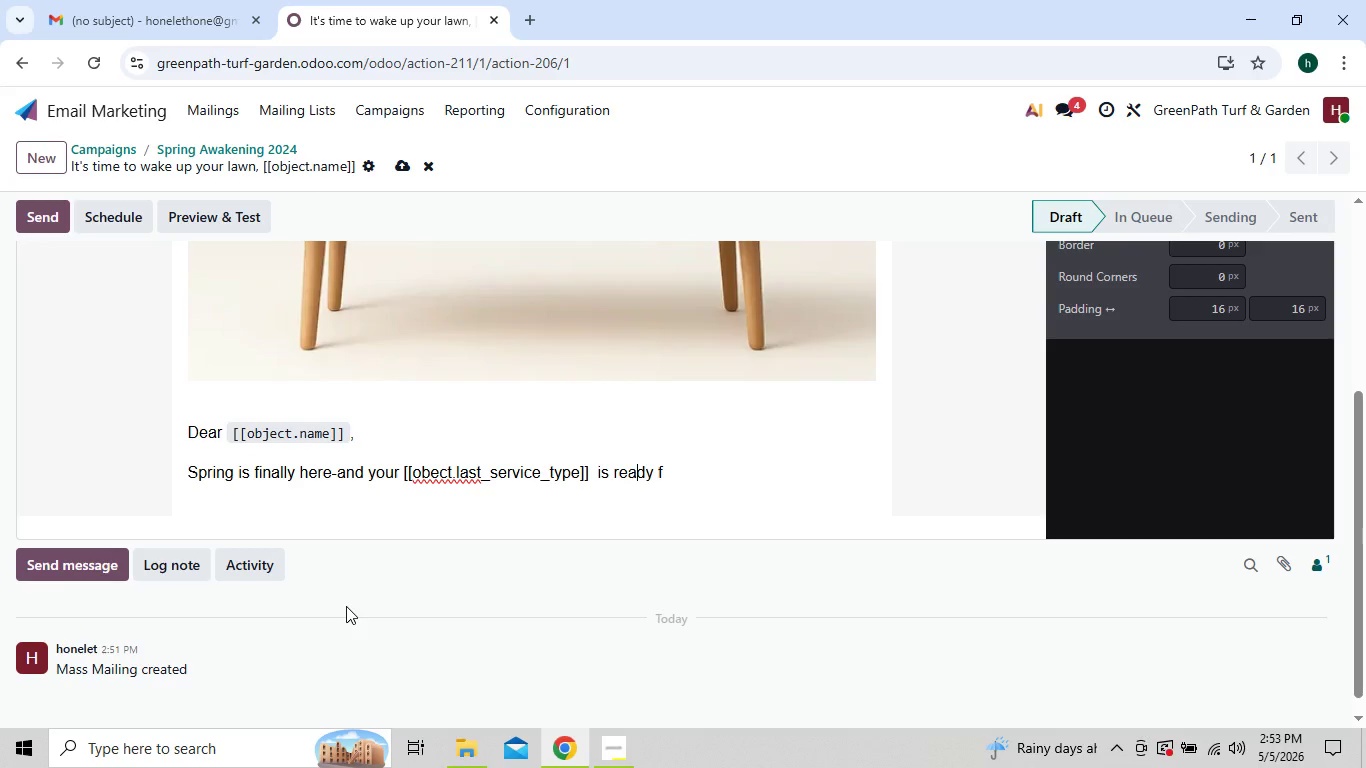 
key(ArrowRight)
 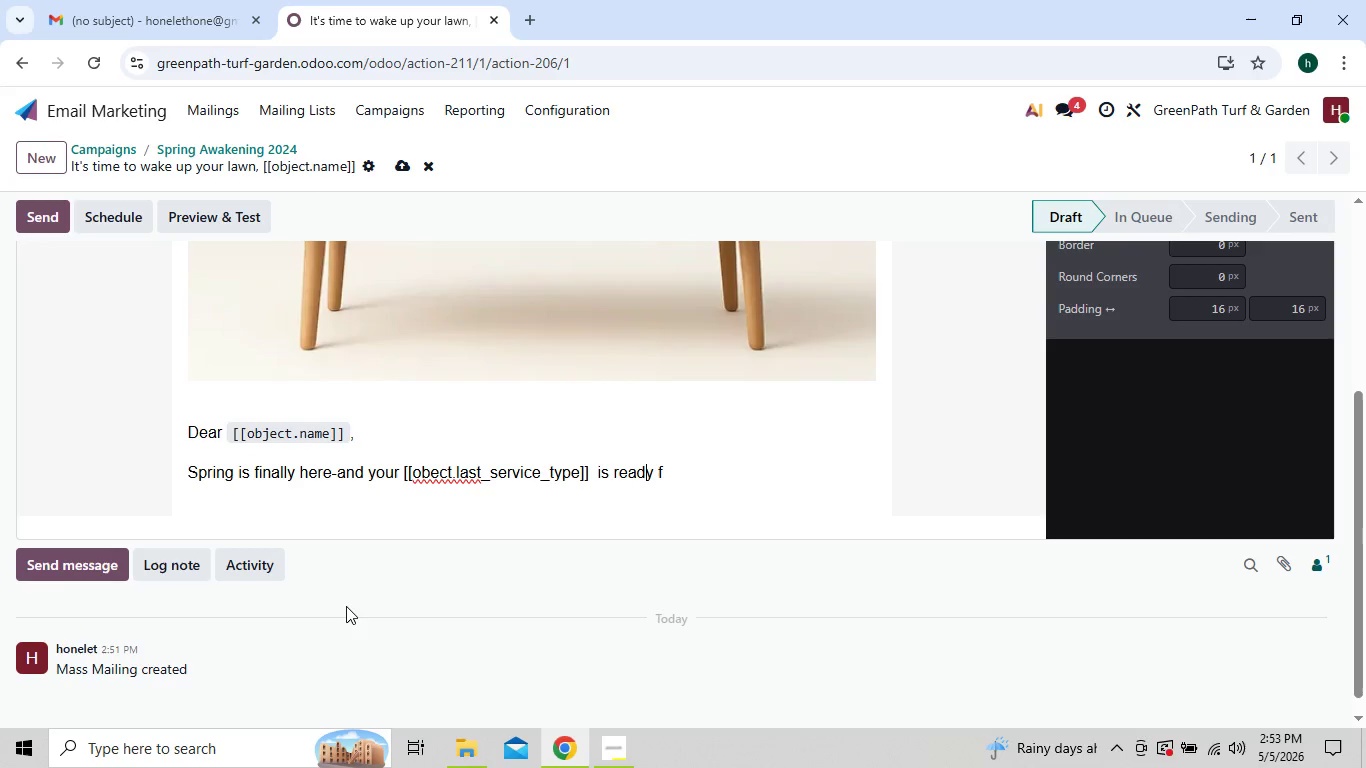 
key(ArrowRight)
 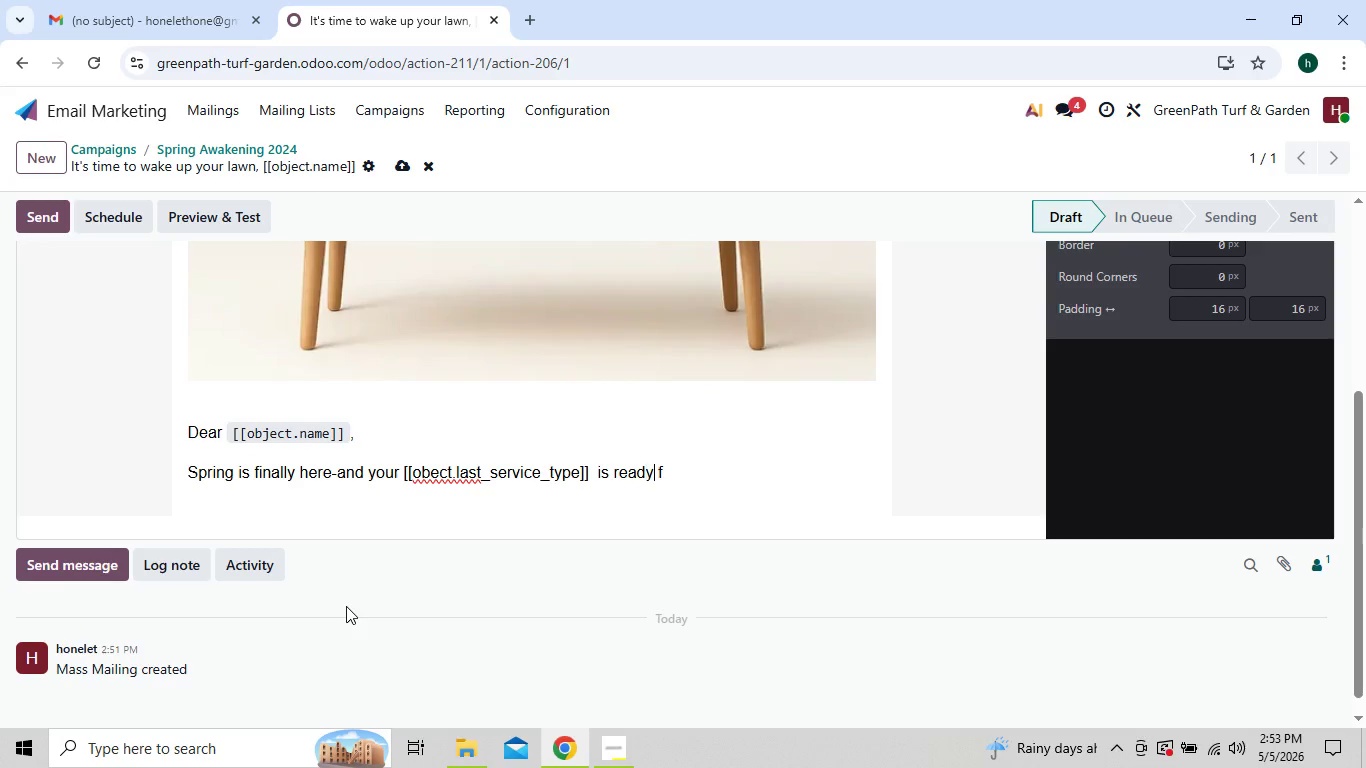 
key(ArrowRight)
 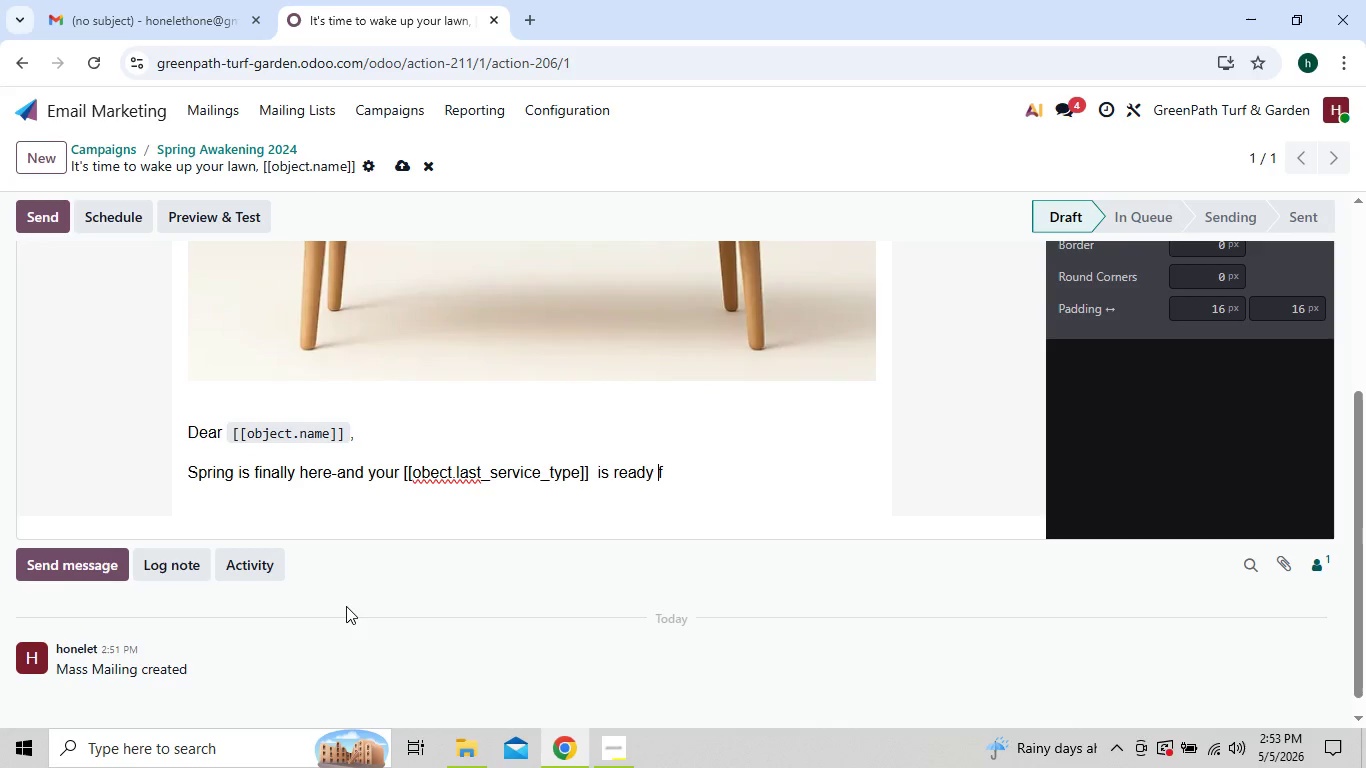 
key(ArrowRight)
 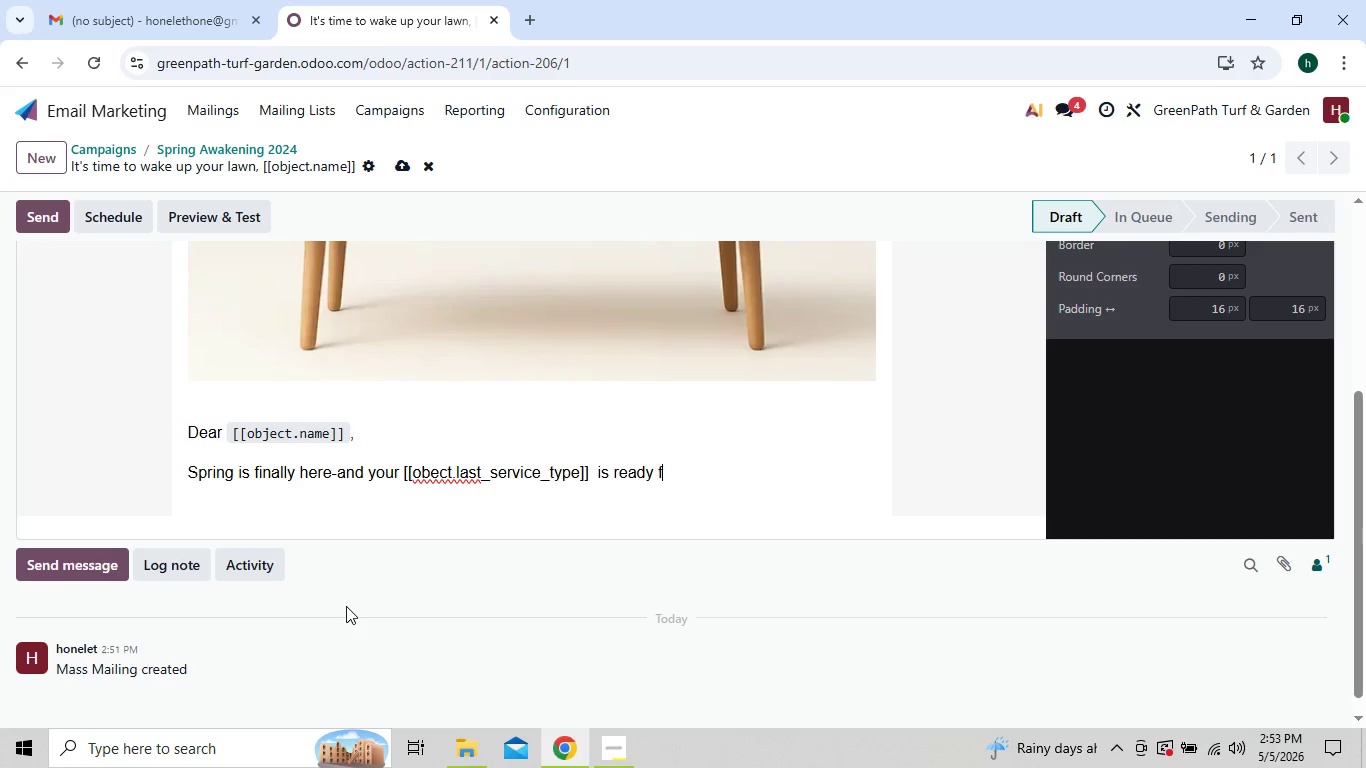 
key(ArrowRight)
 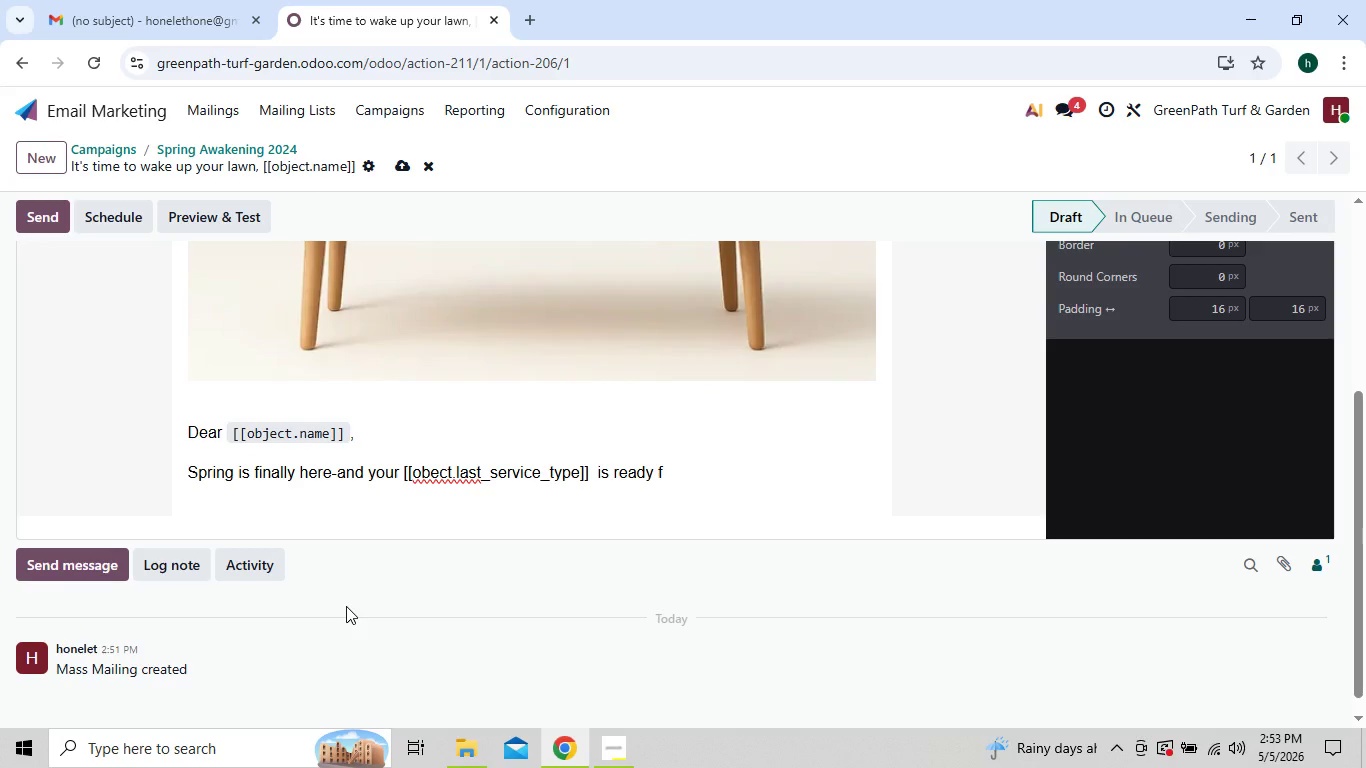 
key(Backspace)
type(o)
key(Backspace)
type(to come back to life)
 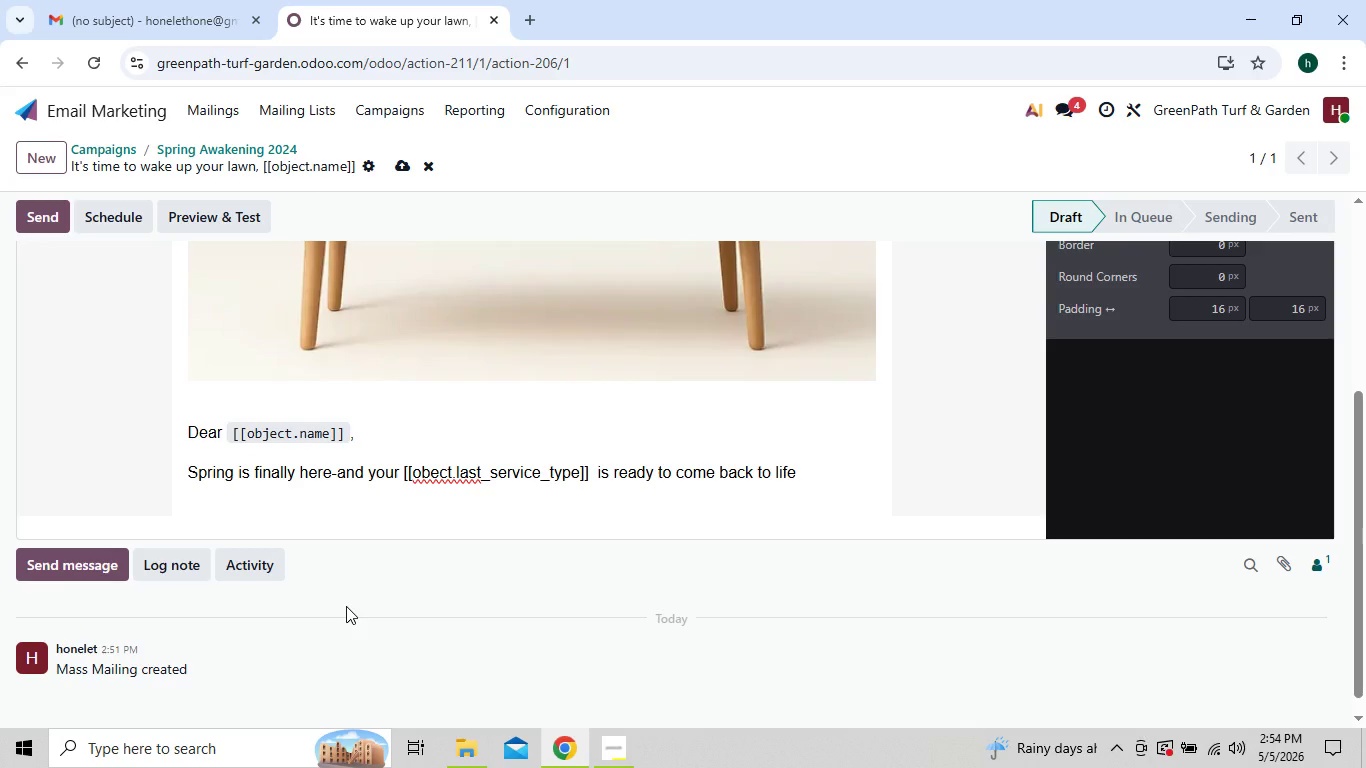 
key(Period)
 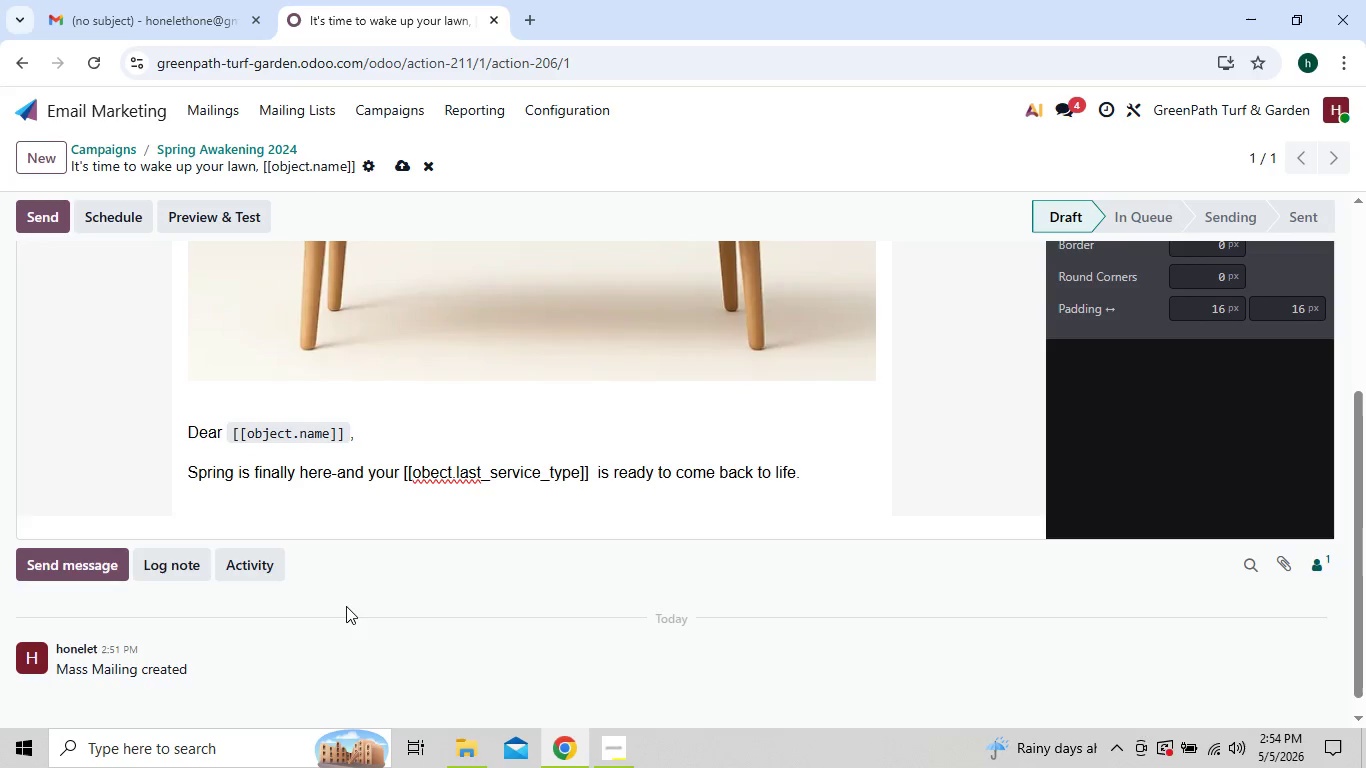 
key(Enter)
 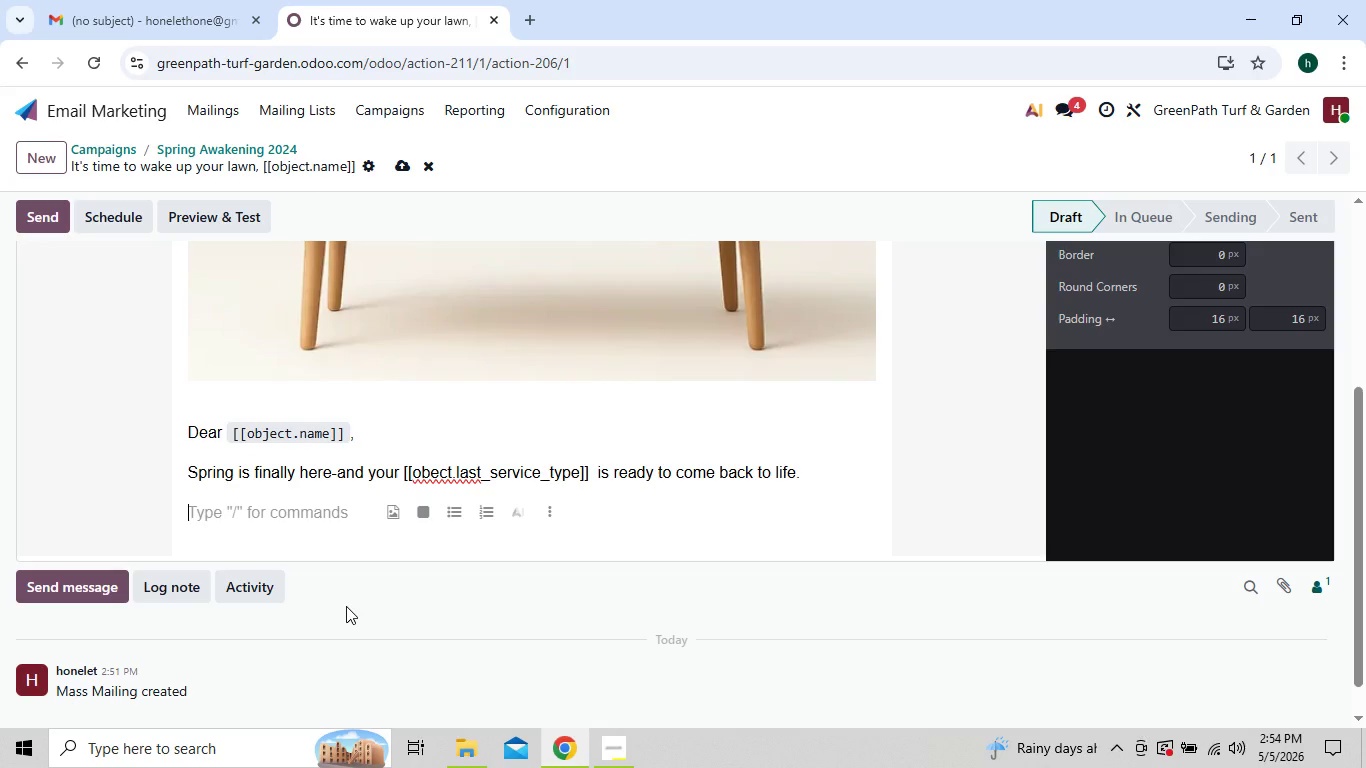 
type(After months of dorma)
 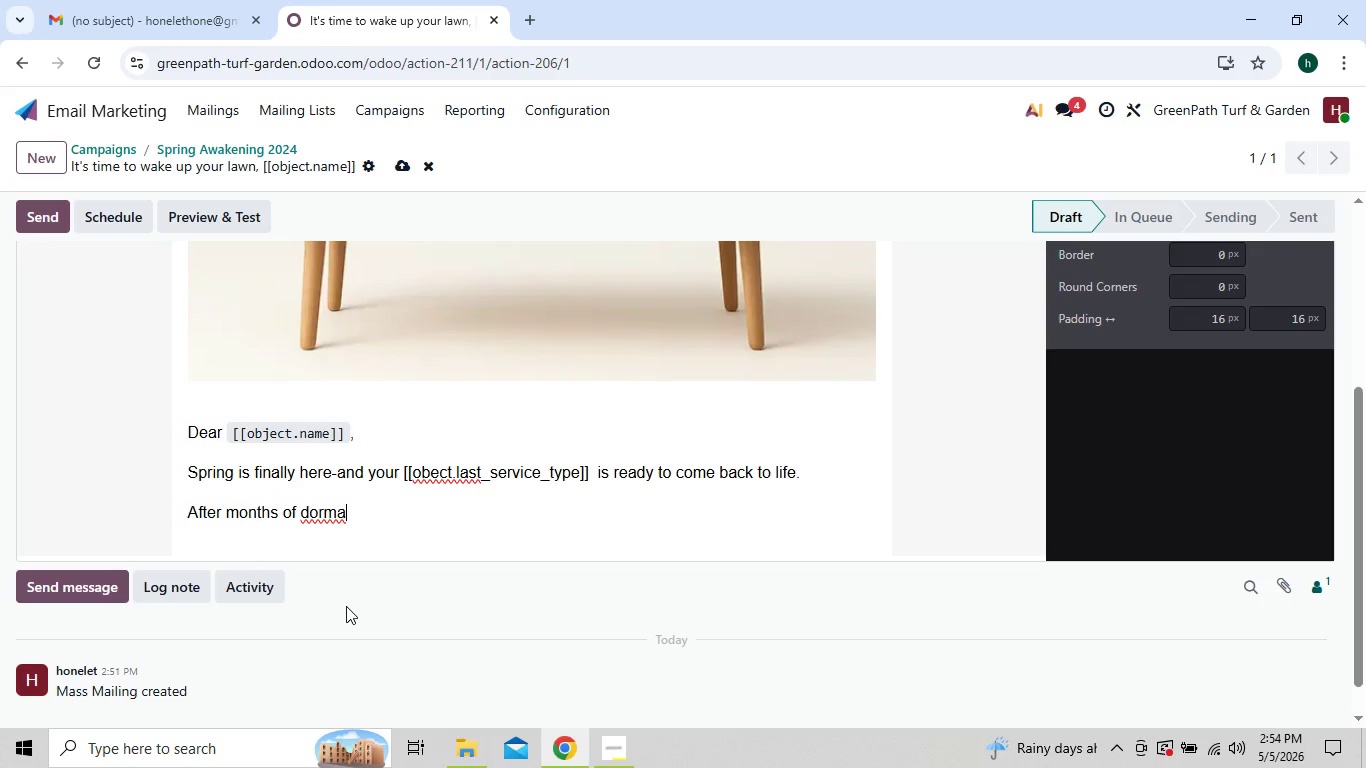 
type(ncy )
 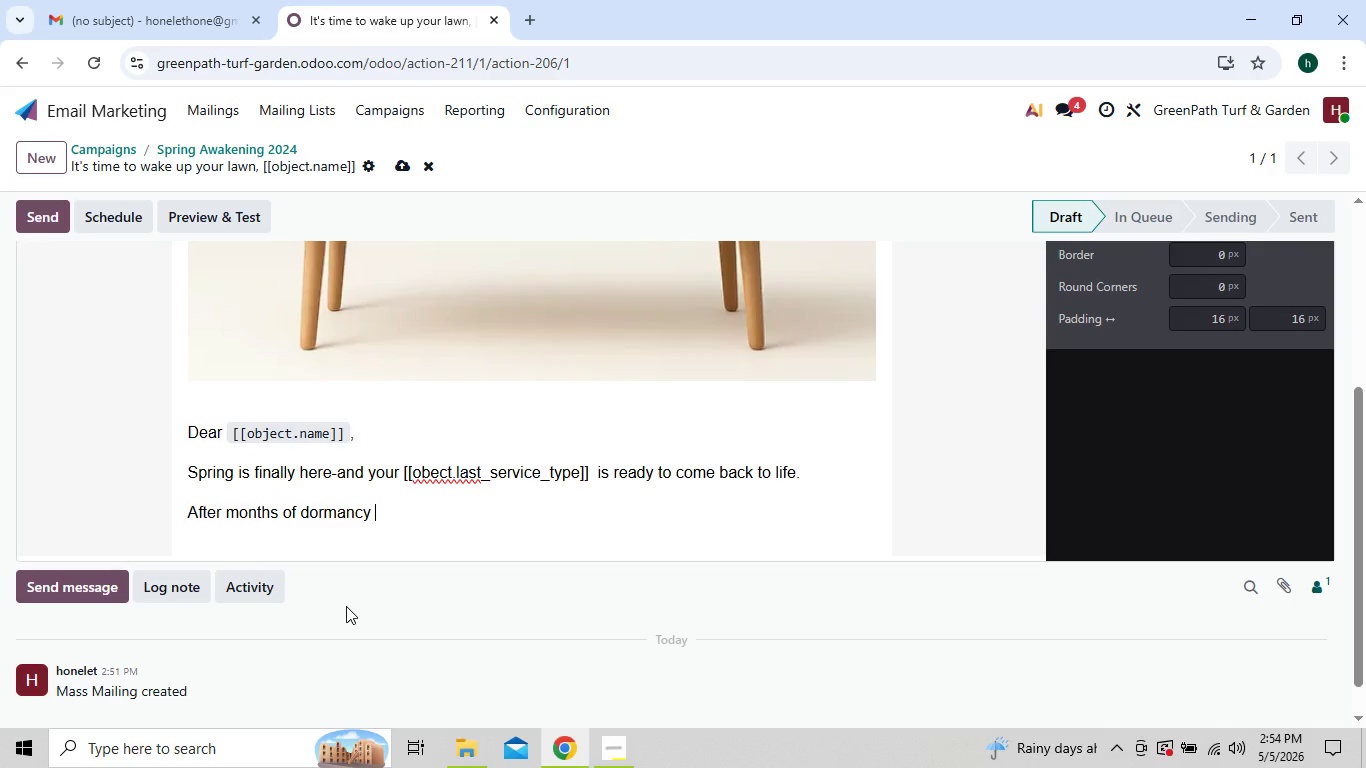 
key(Backspace)
 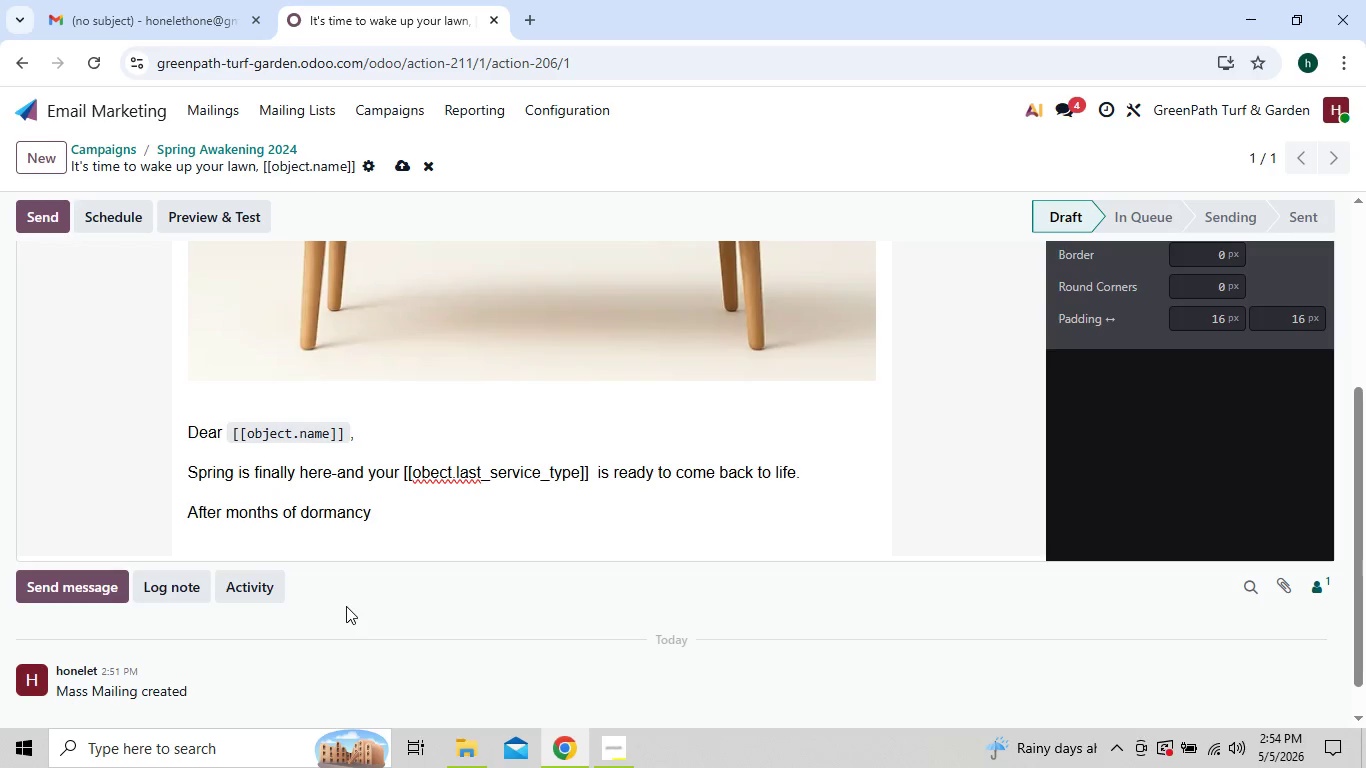 
key(Comma)
 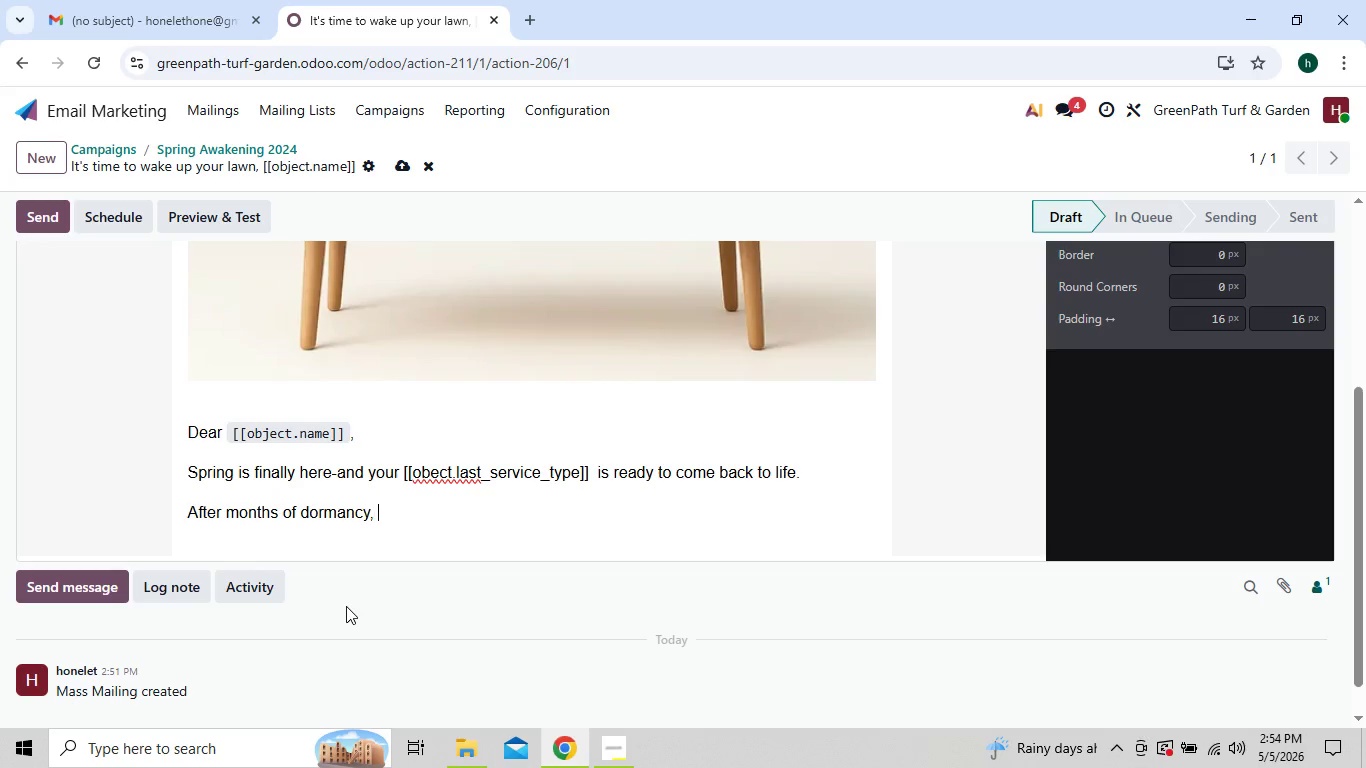 
key(Space)
 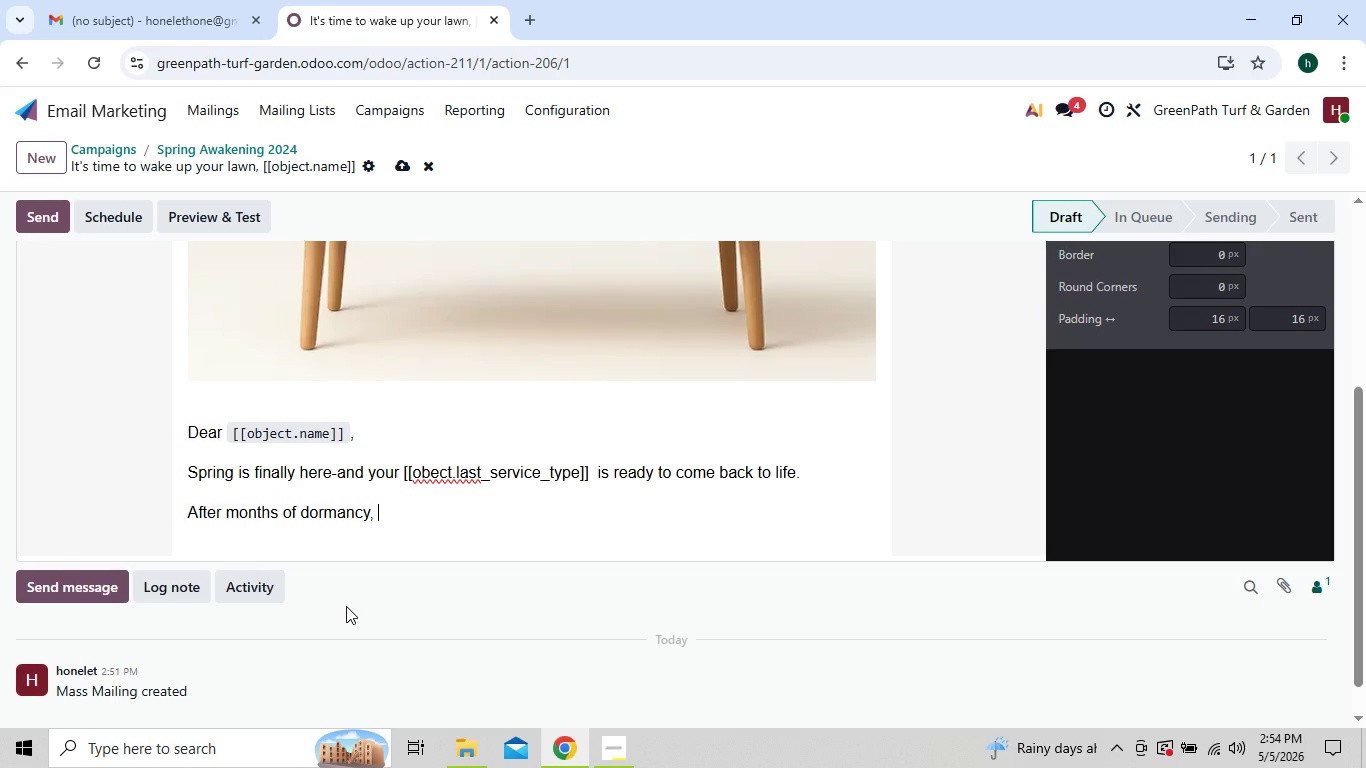 
type(your law)
 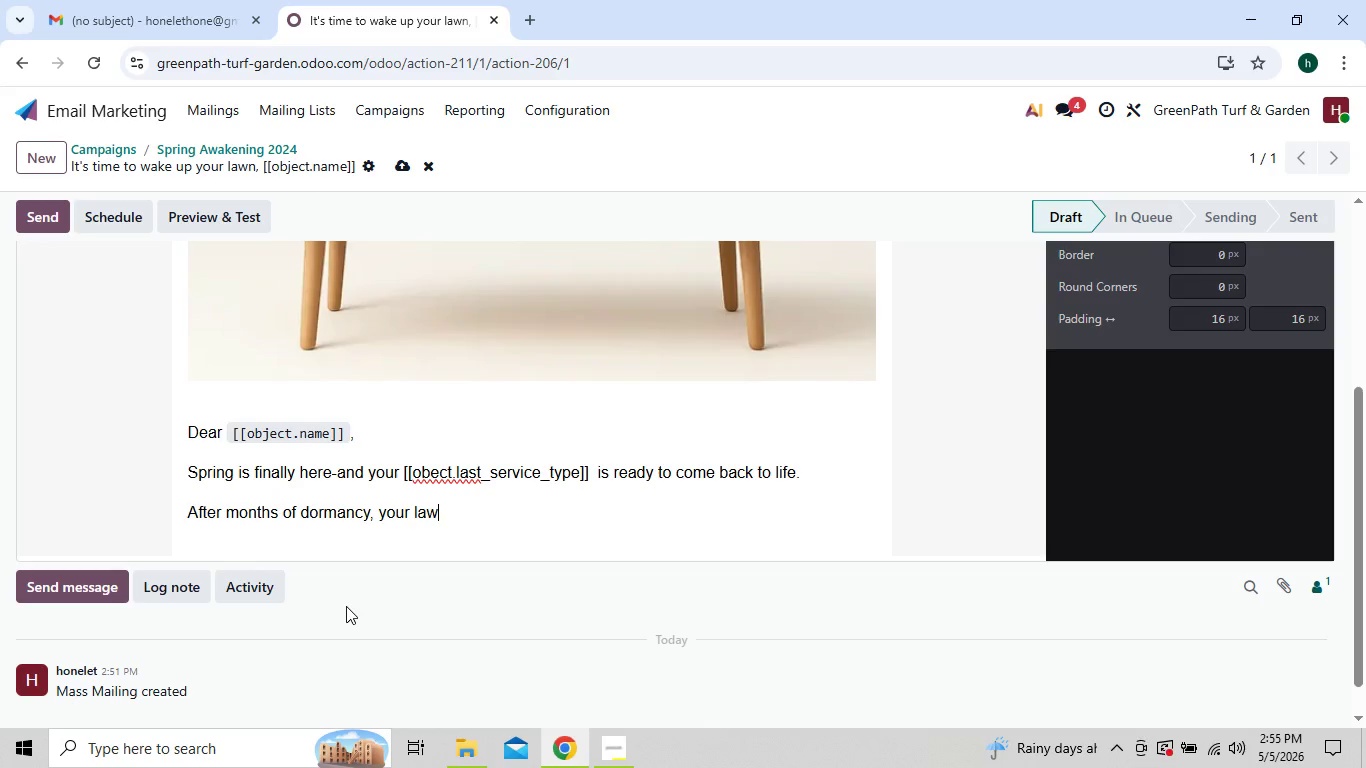 
type(n needs the)
 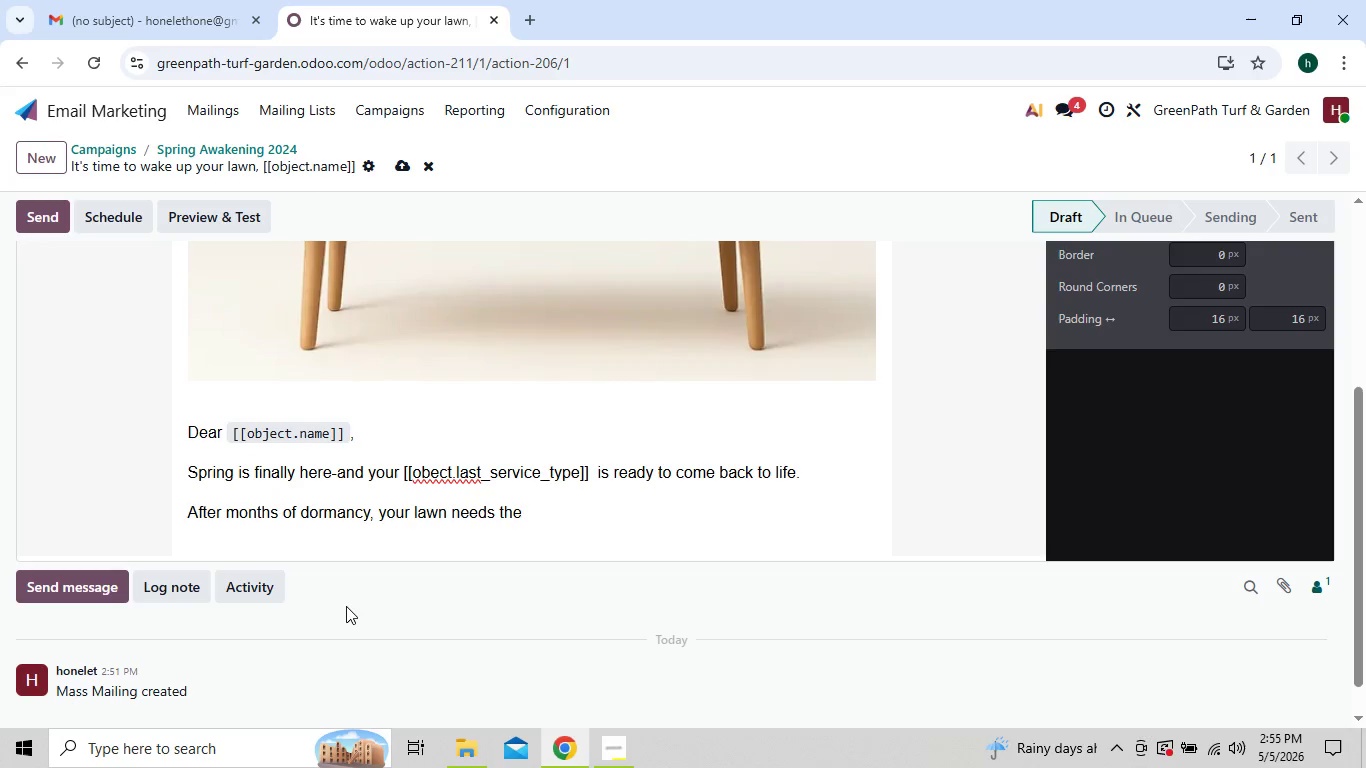 
type( right care to grow )
 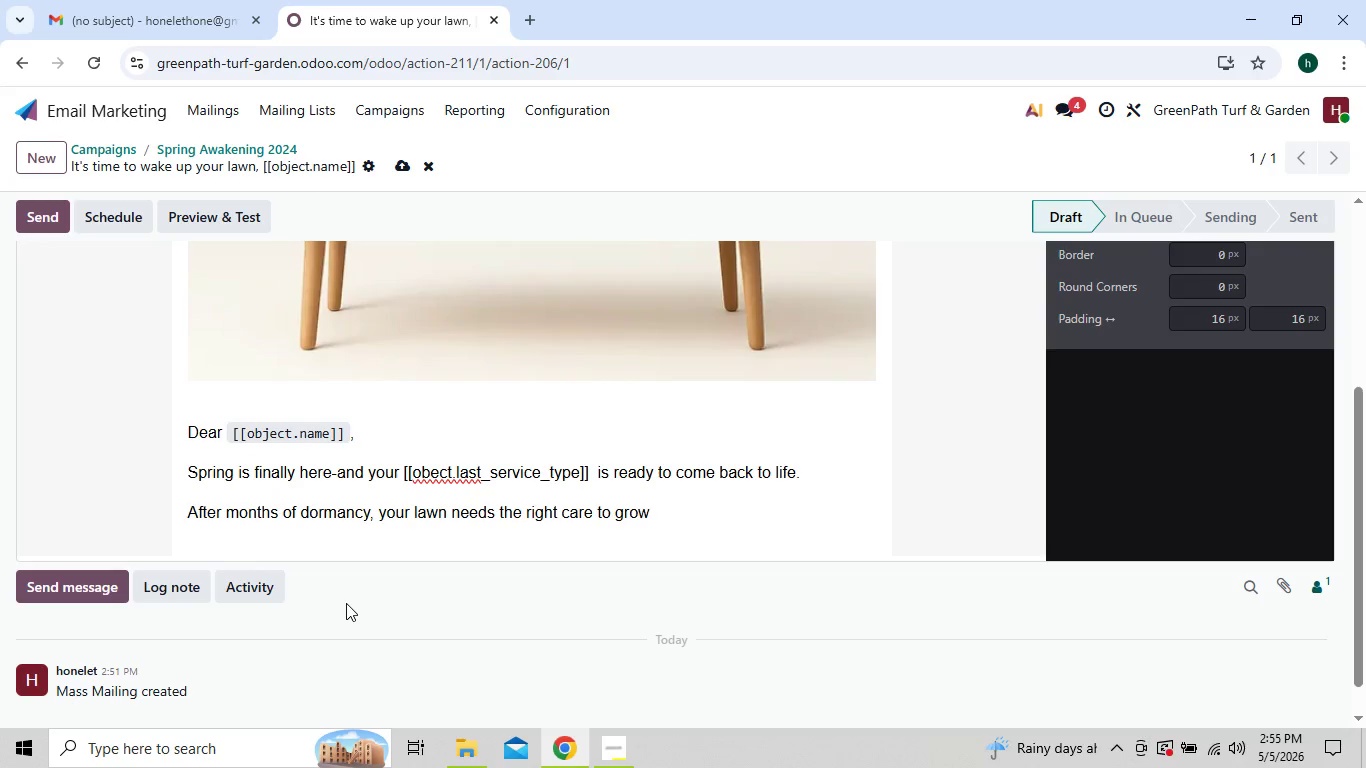 
type(th)
 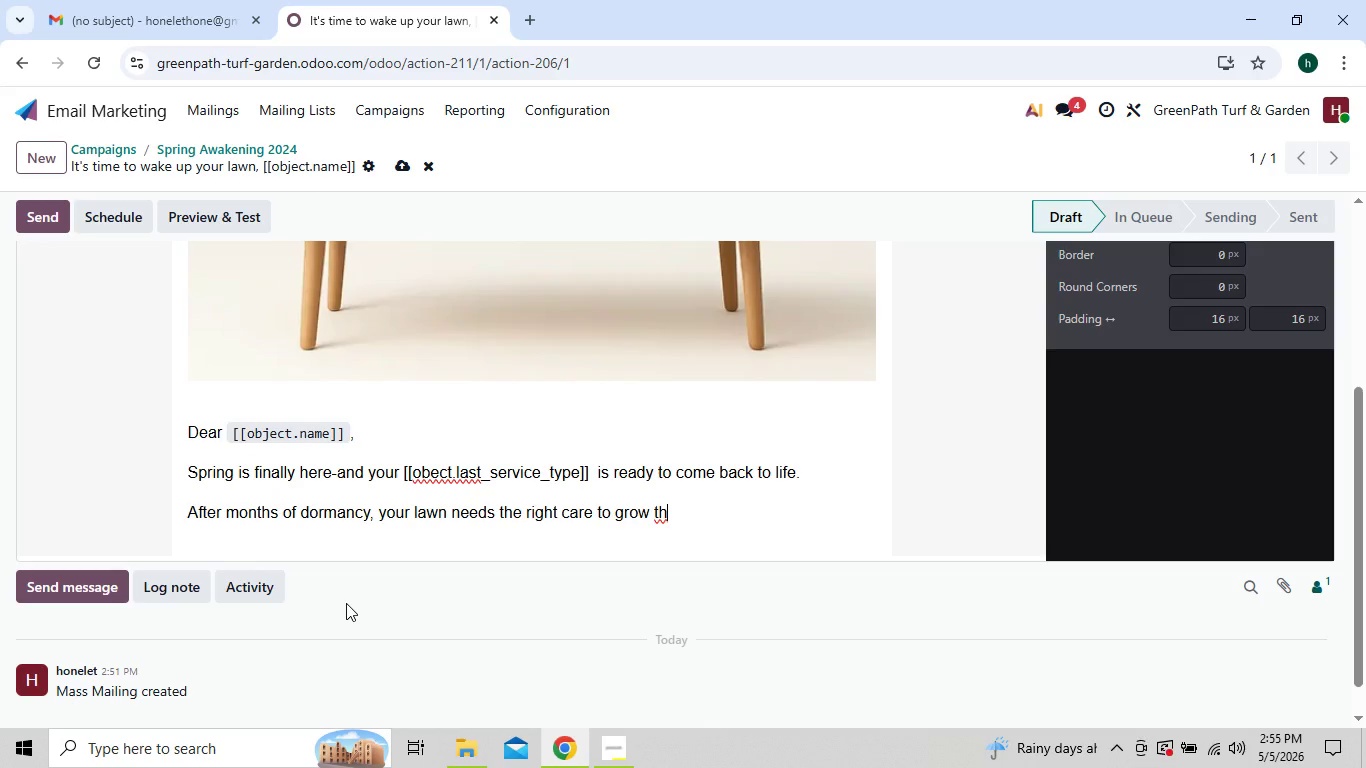 
type(ick)
 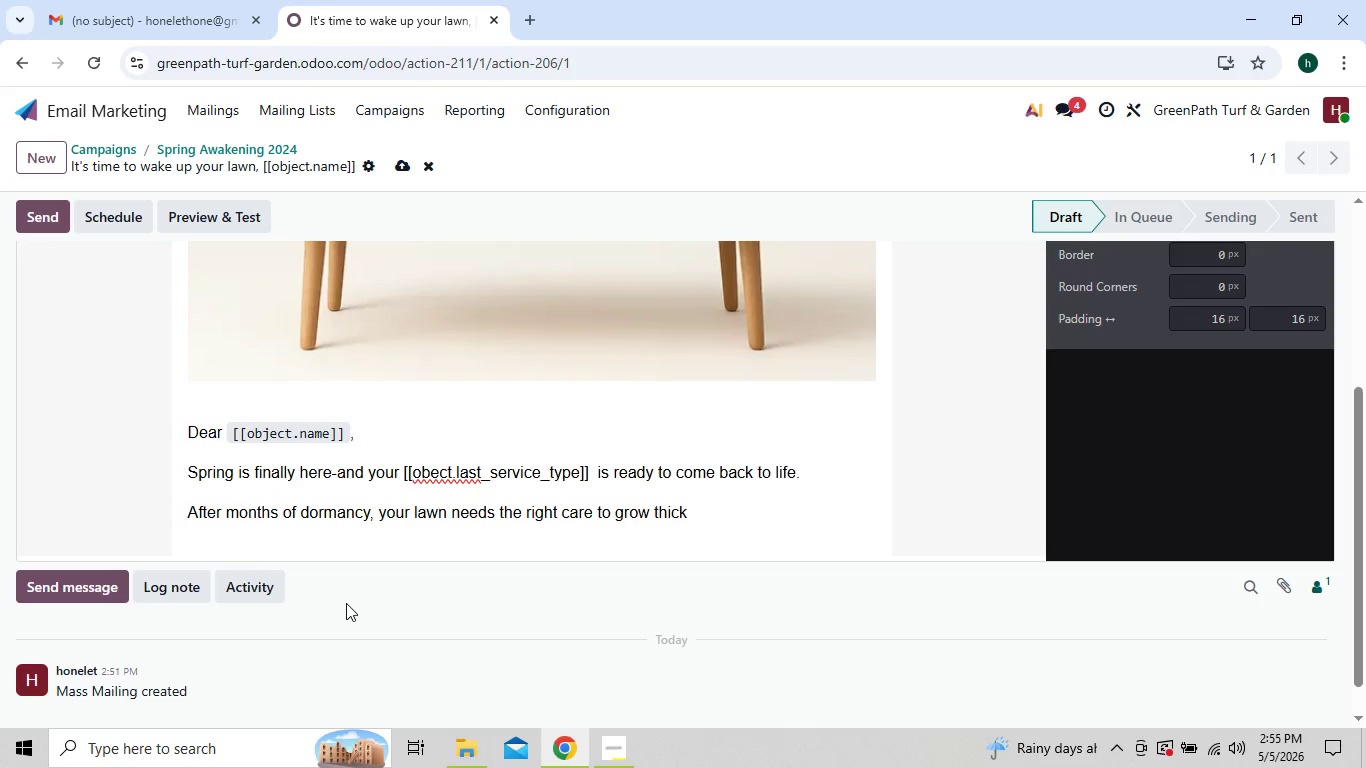 
wait(9.06)
 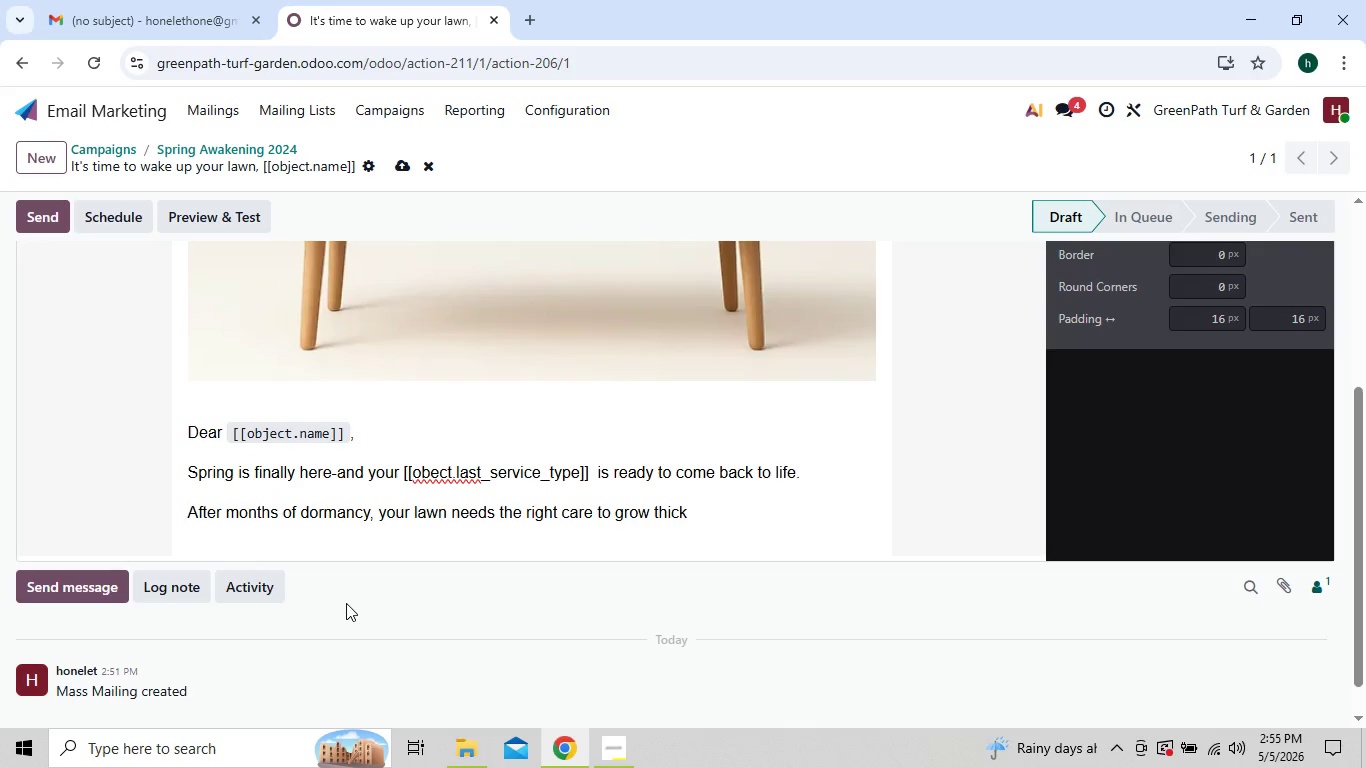 
left_click([696, 513])
 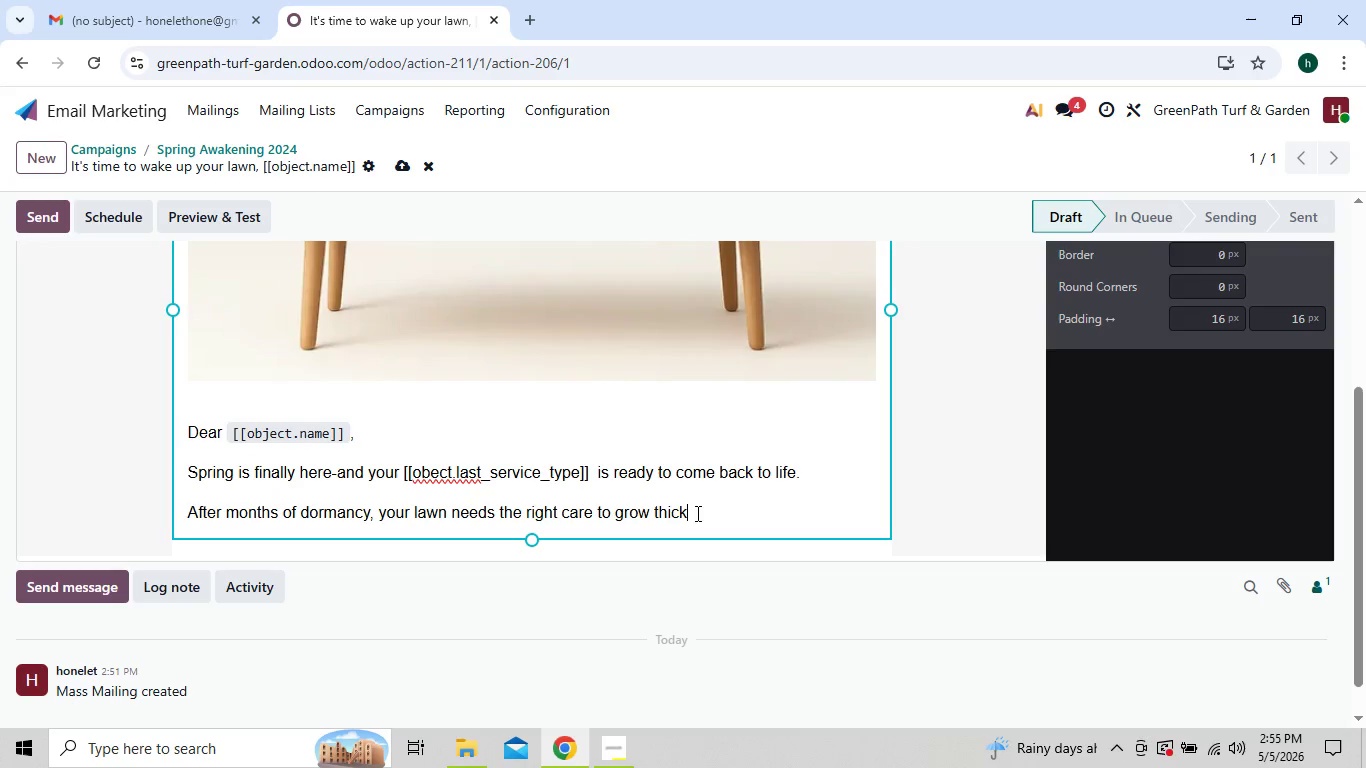 
wait(6.19)
 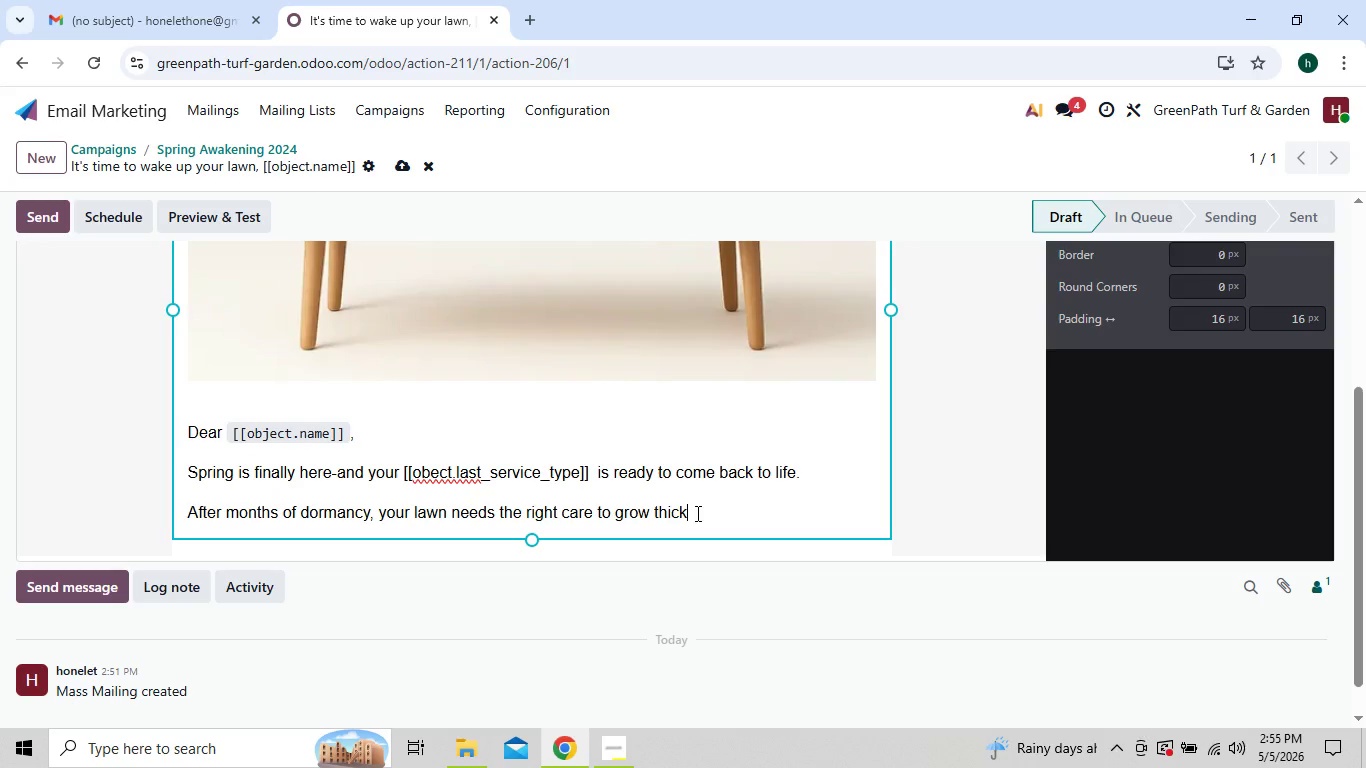 
key(Comma)
 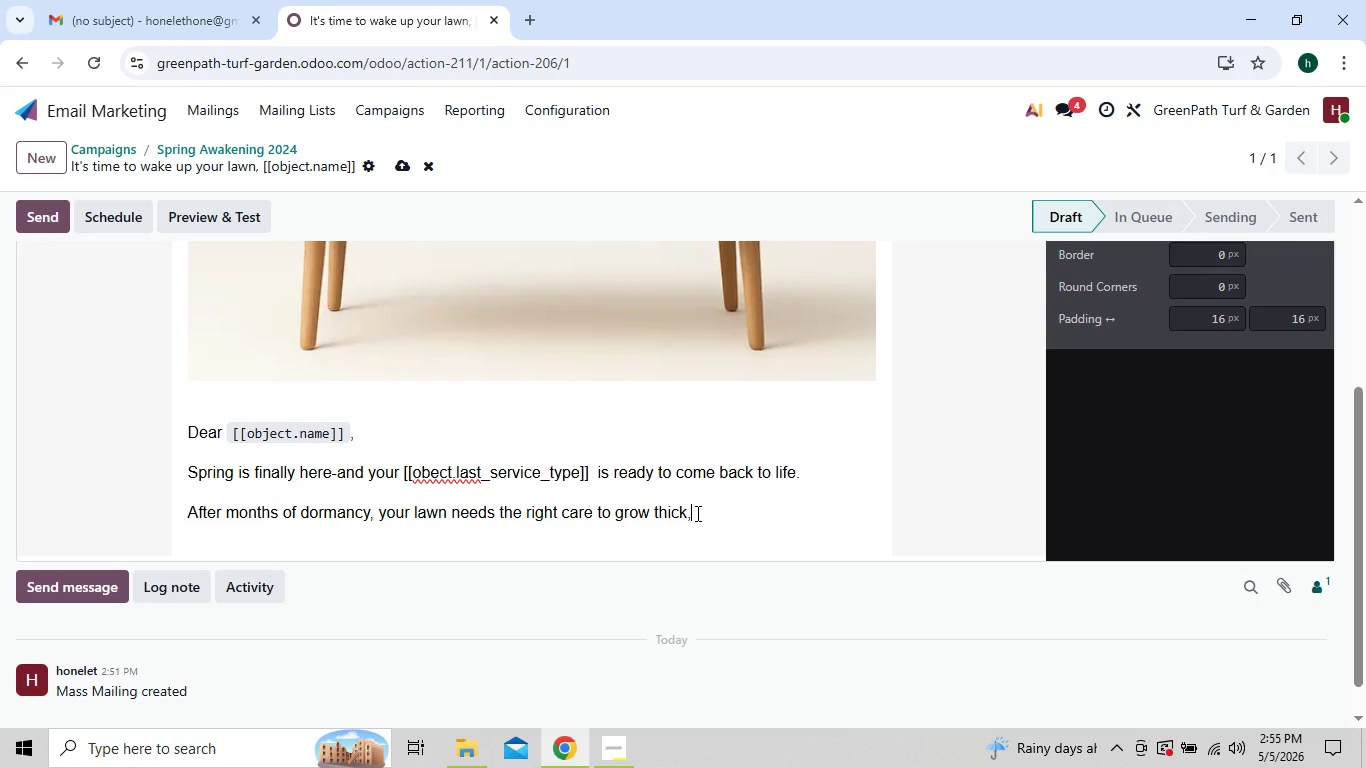 
key(Space)
 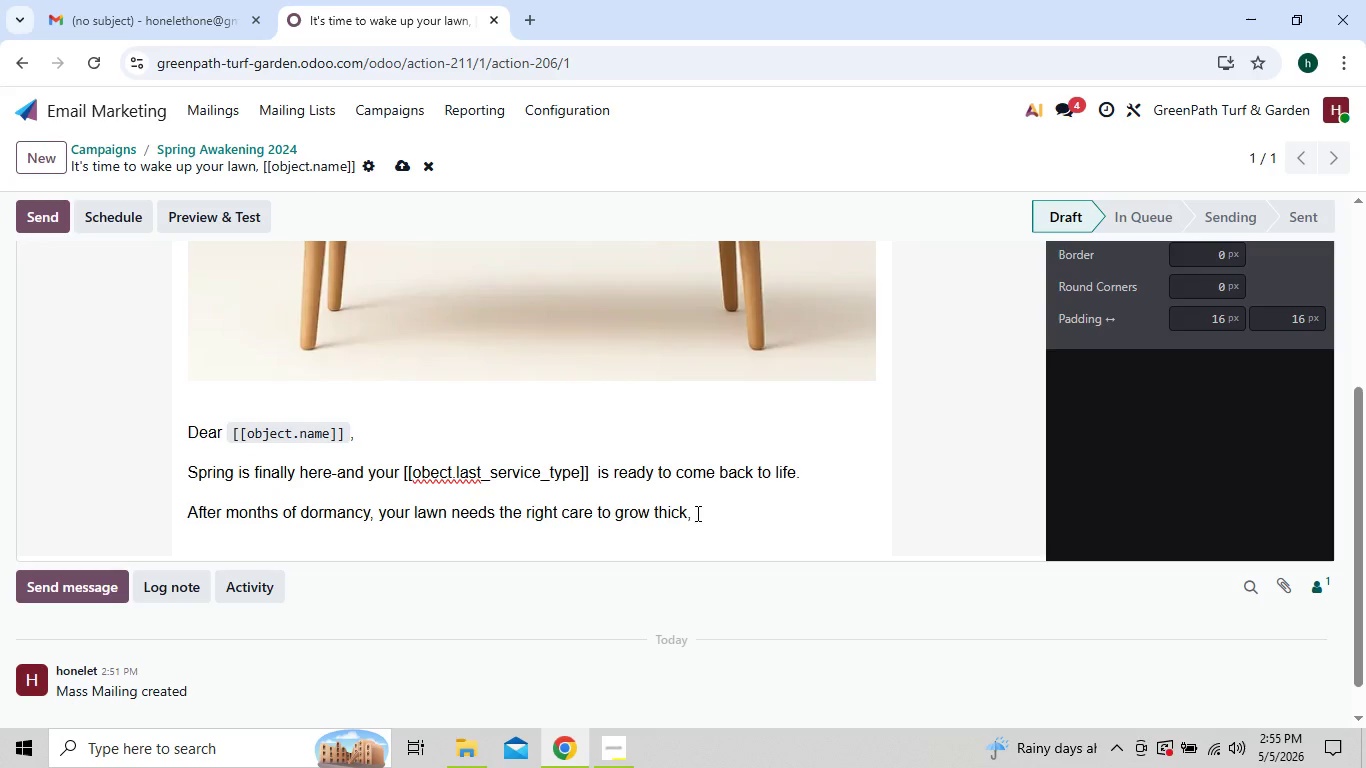 
type(green, and healthy again,)
 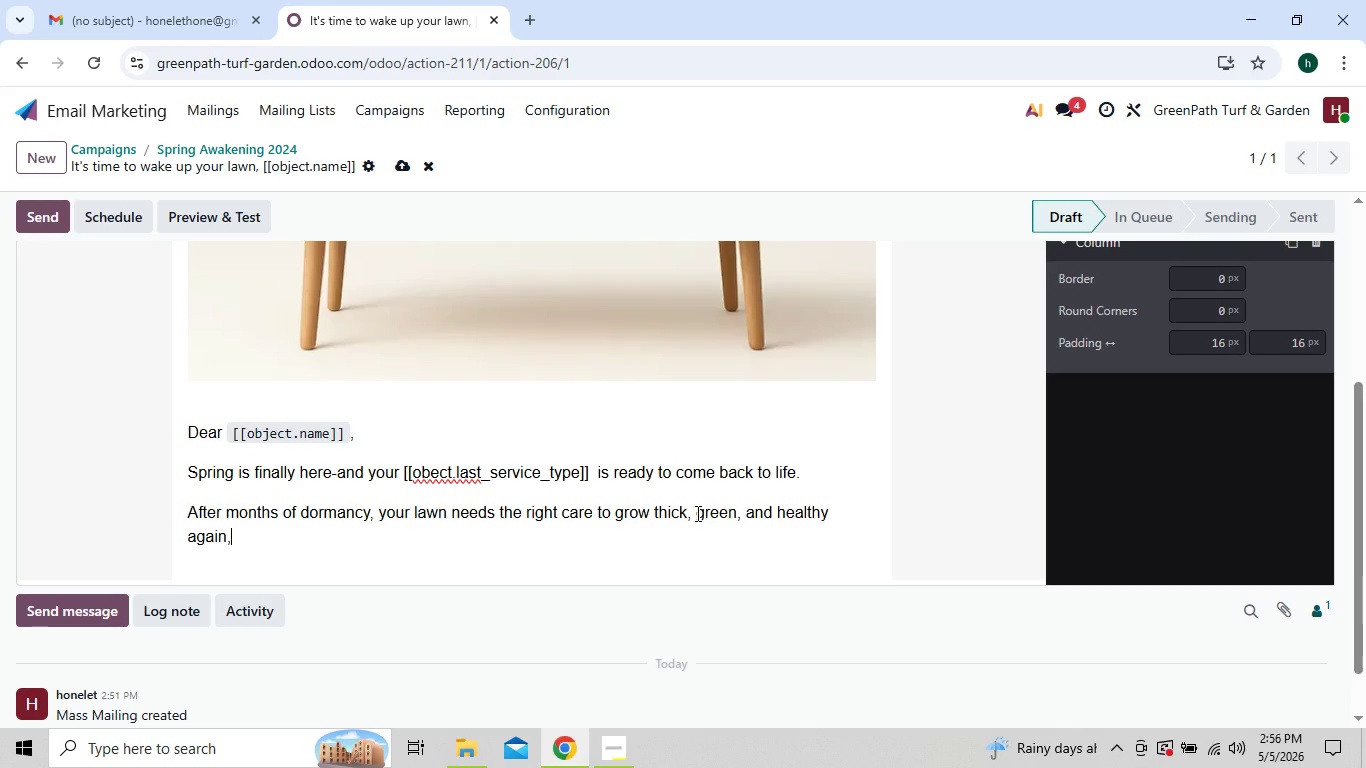 
key(Enter)
 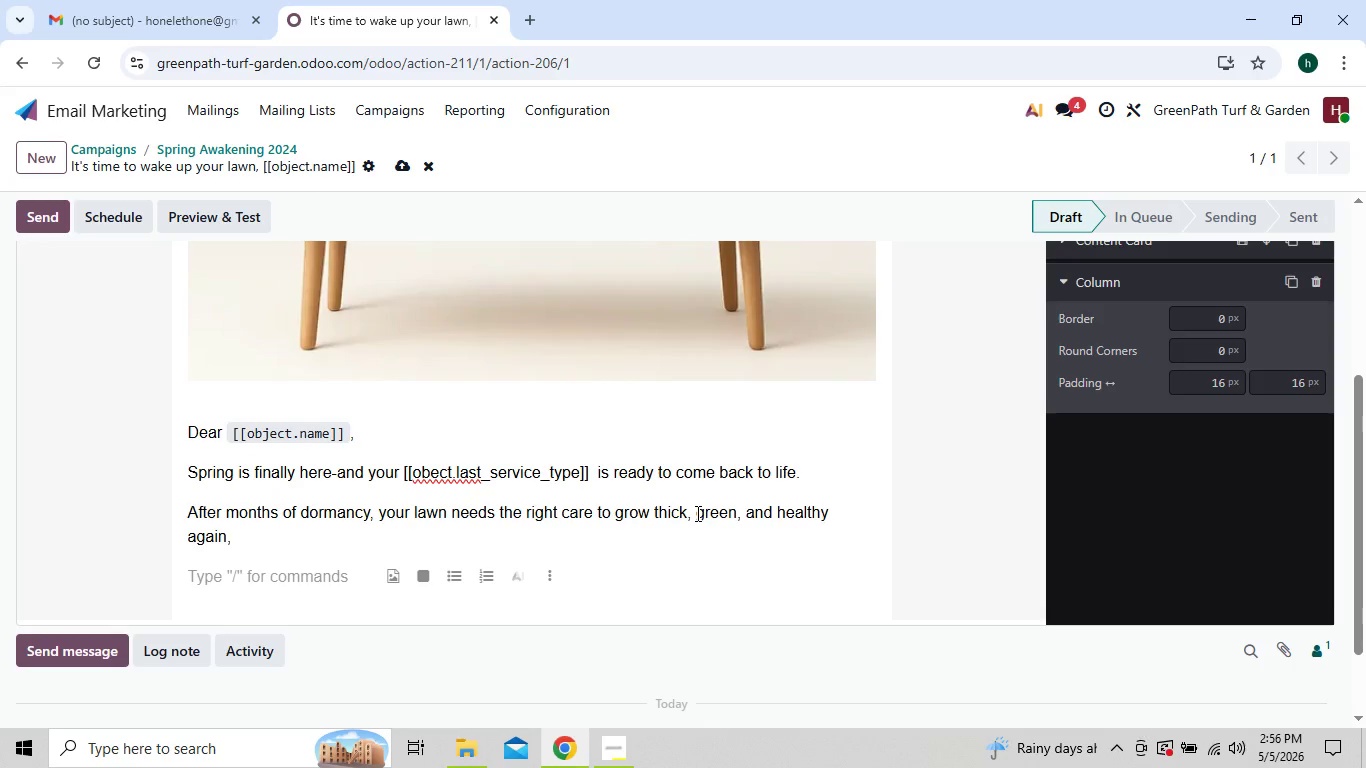 
type(That)
 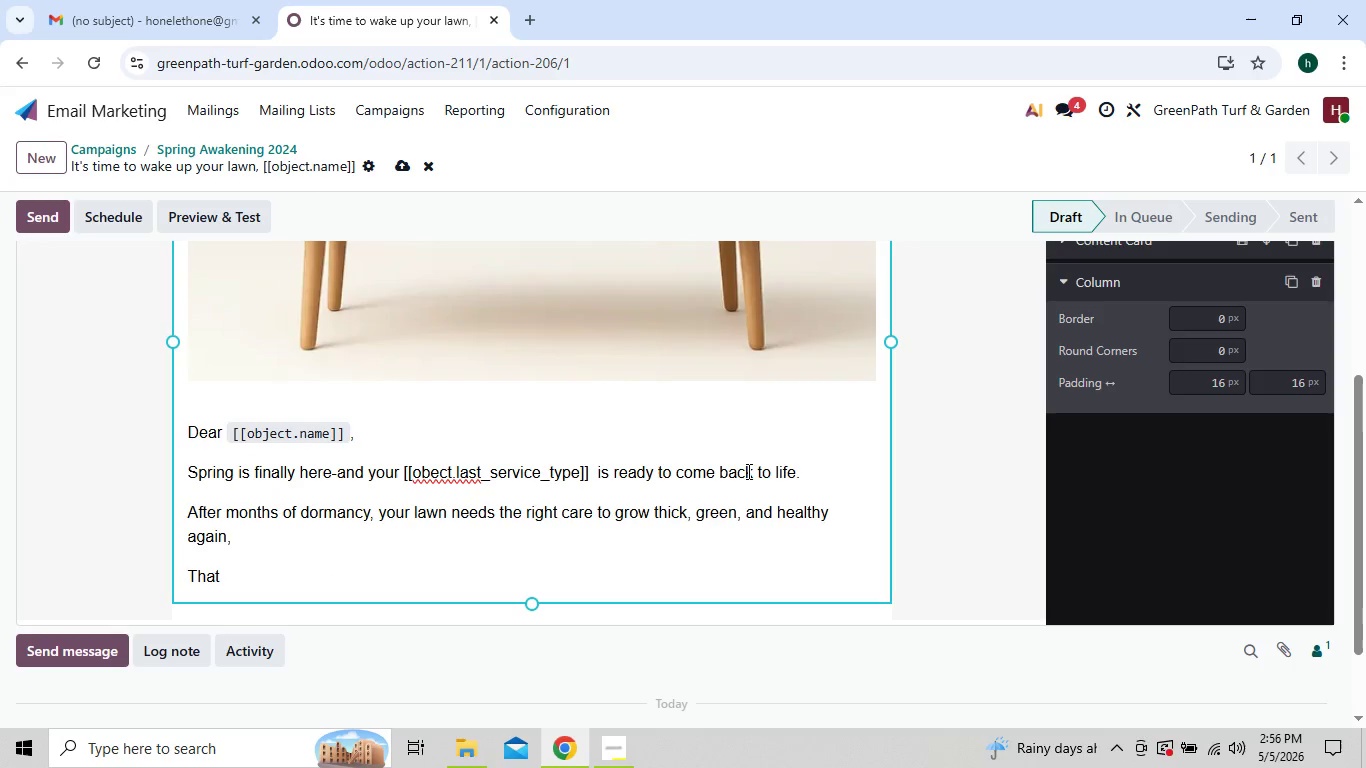 
wait(5.17)
 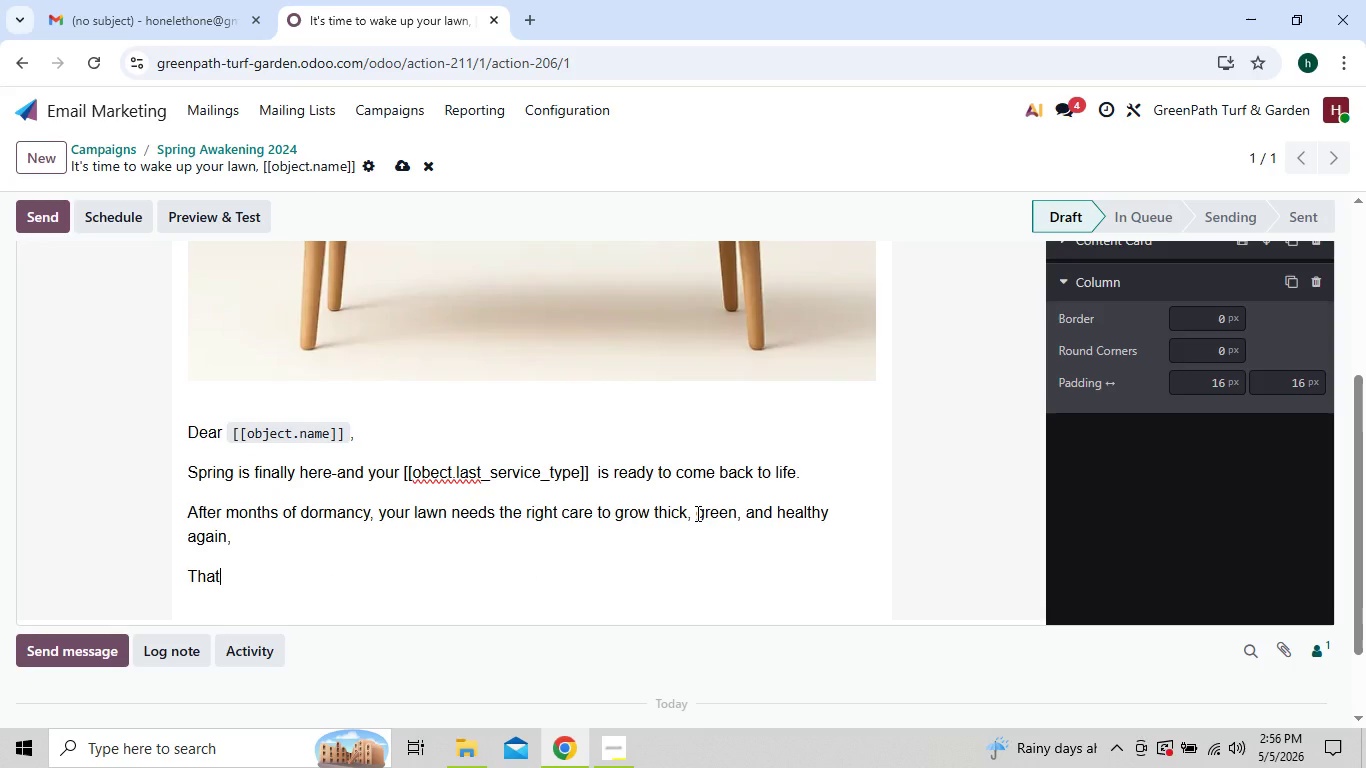 
left_click([258, 538])
 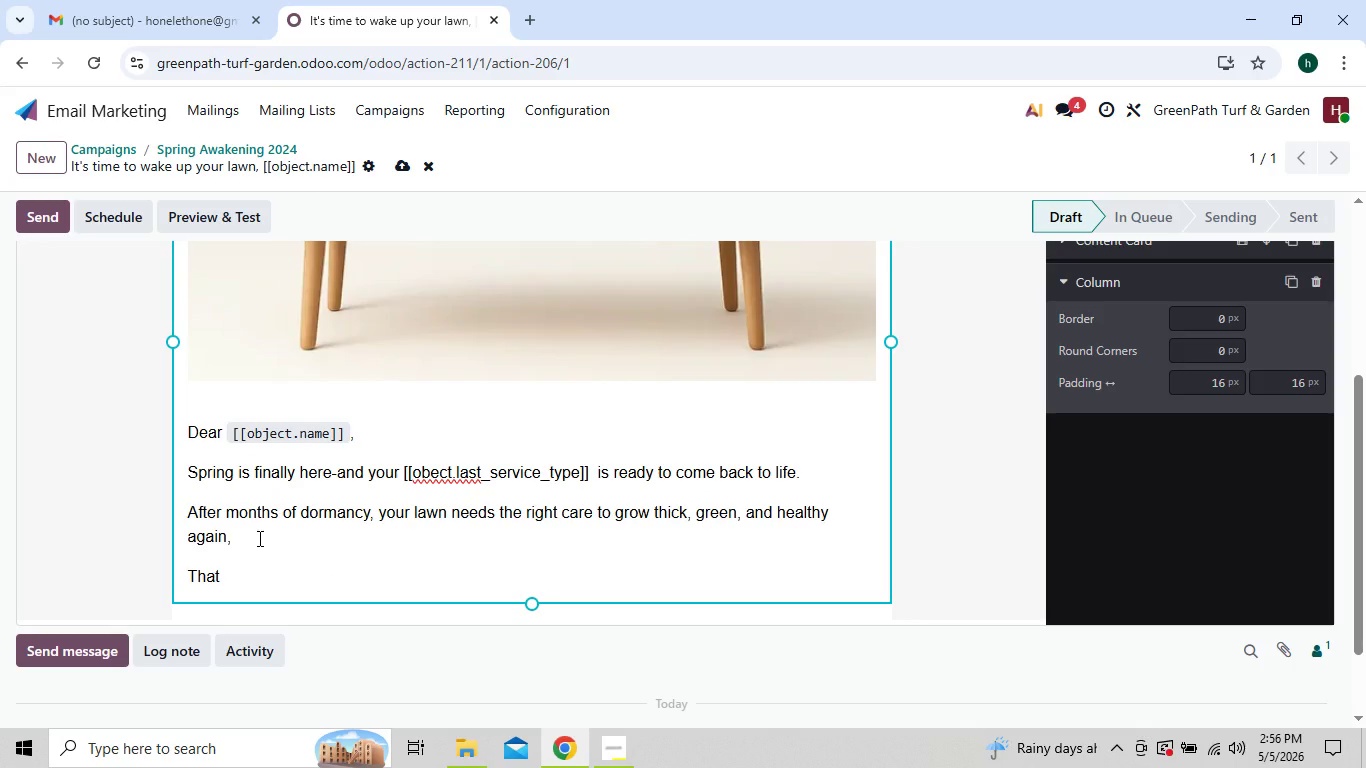 
key(Backspace)
 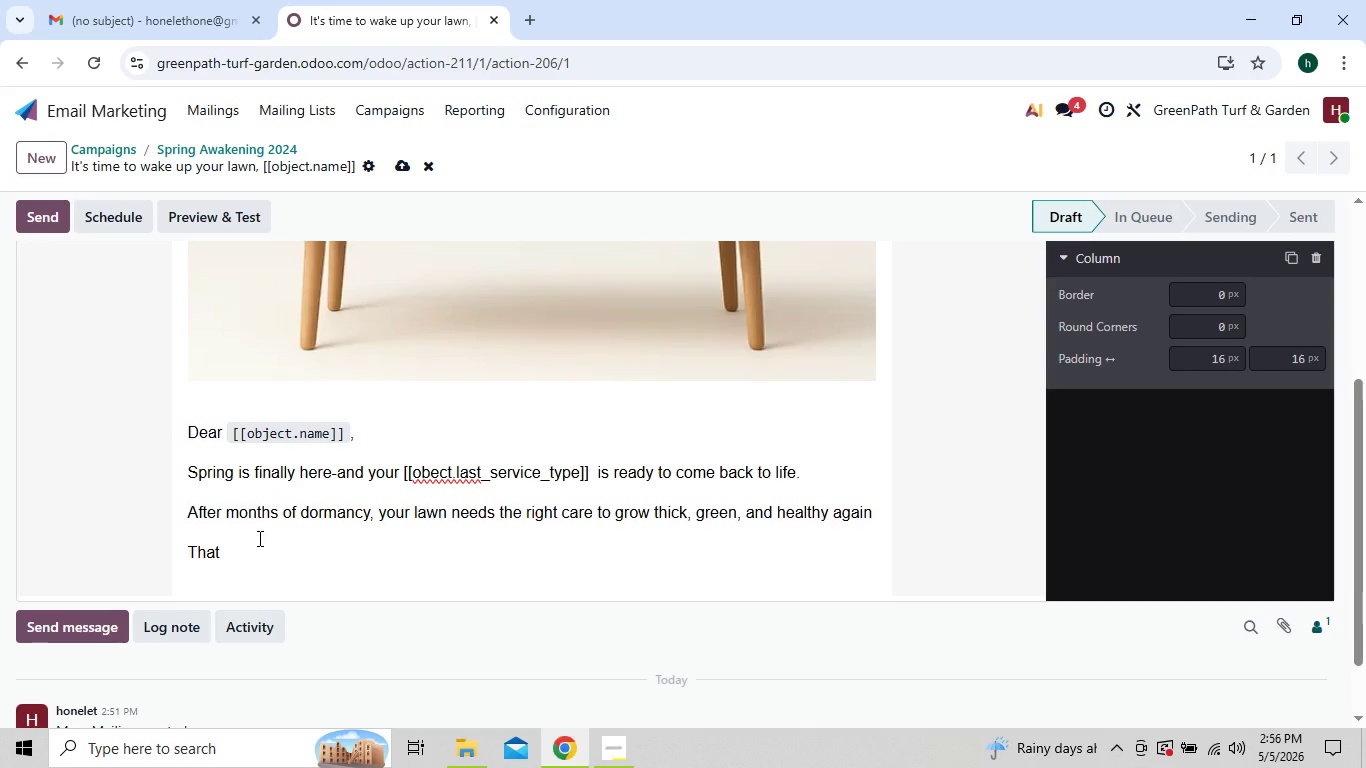 
key(Period)
 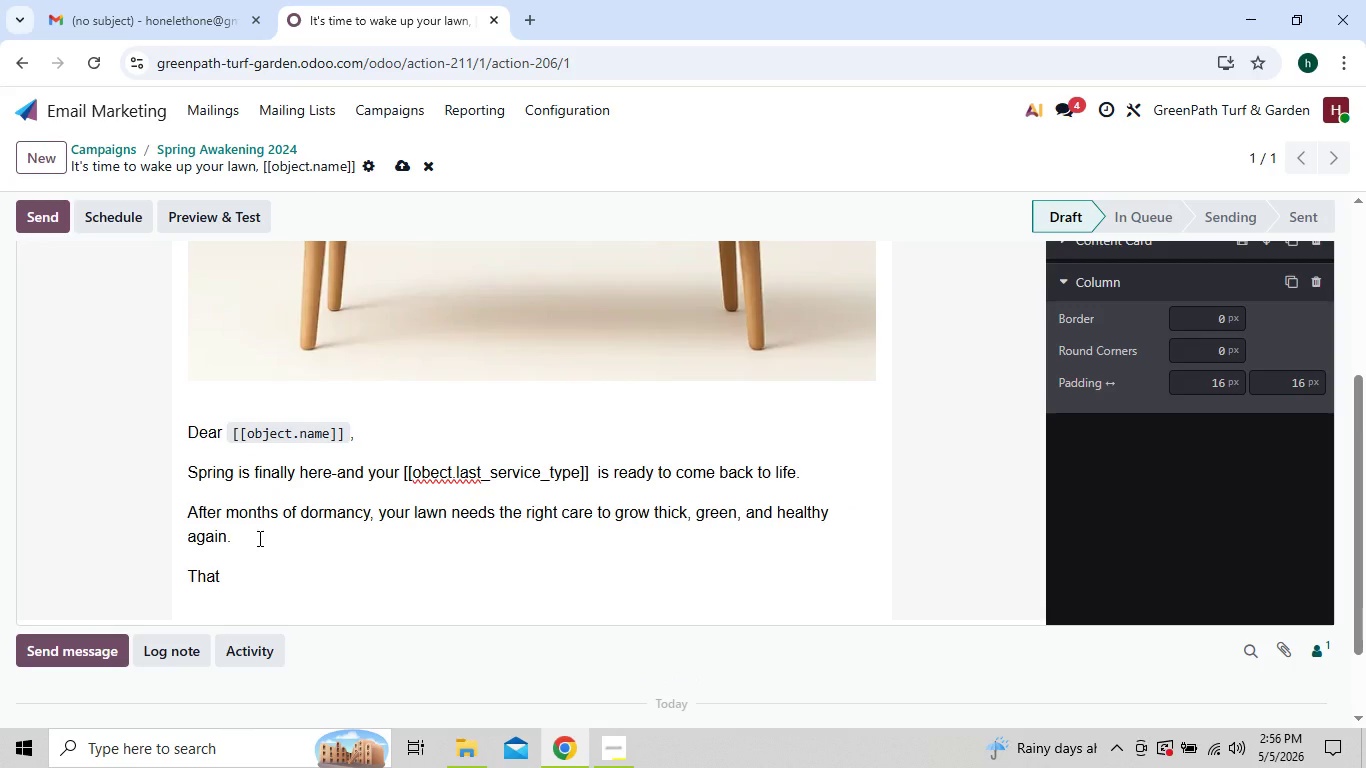 
left_click([242, 579])
 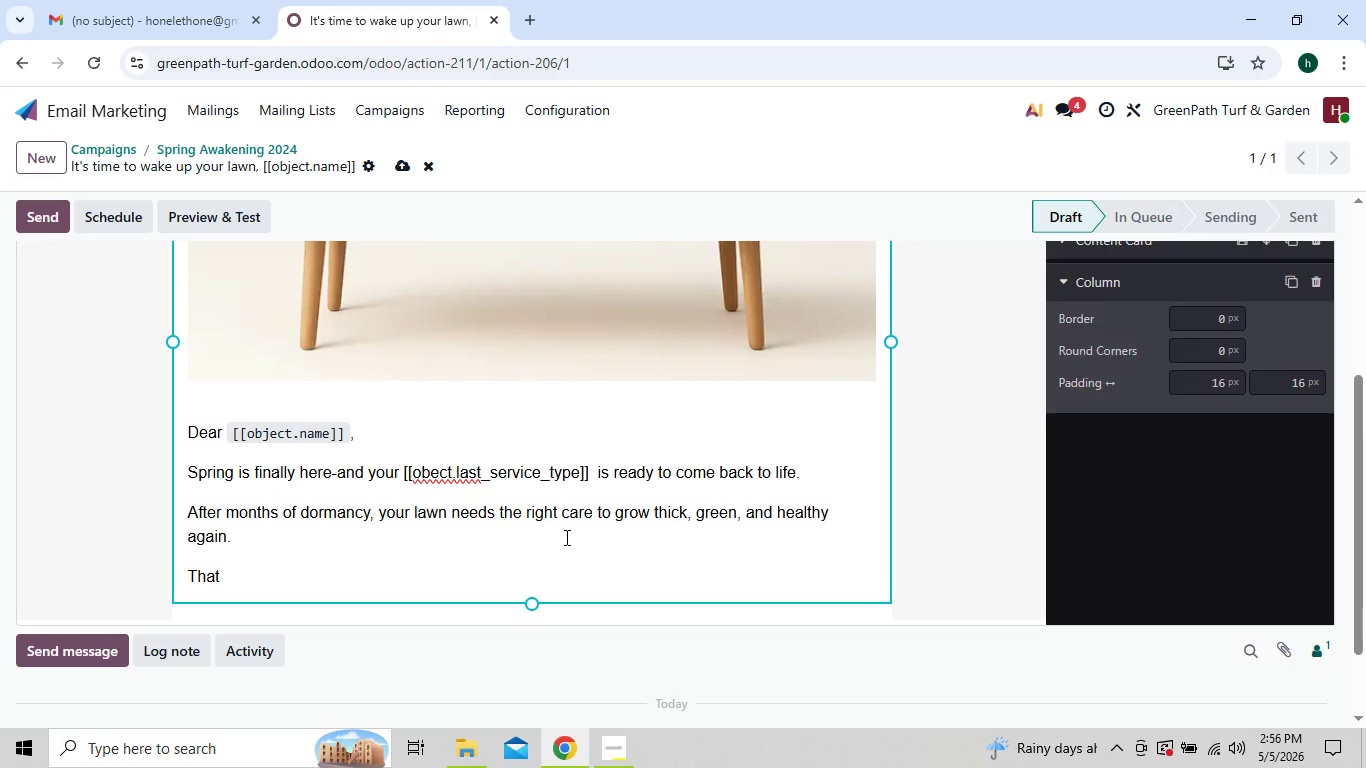 
wait(17.16)
 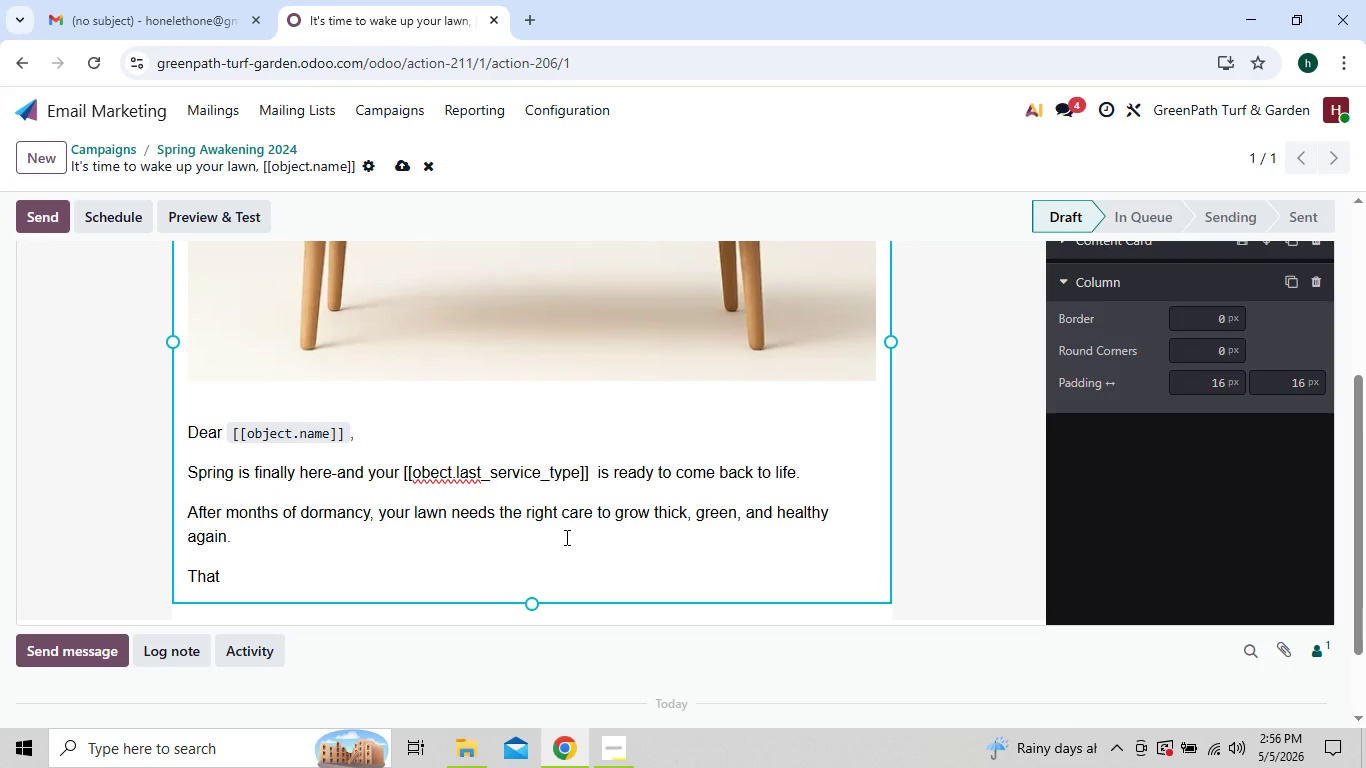 
type('s where early-season service makes all )
 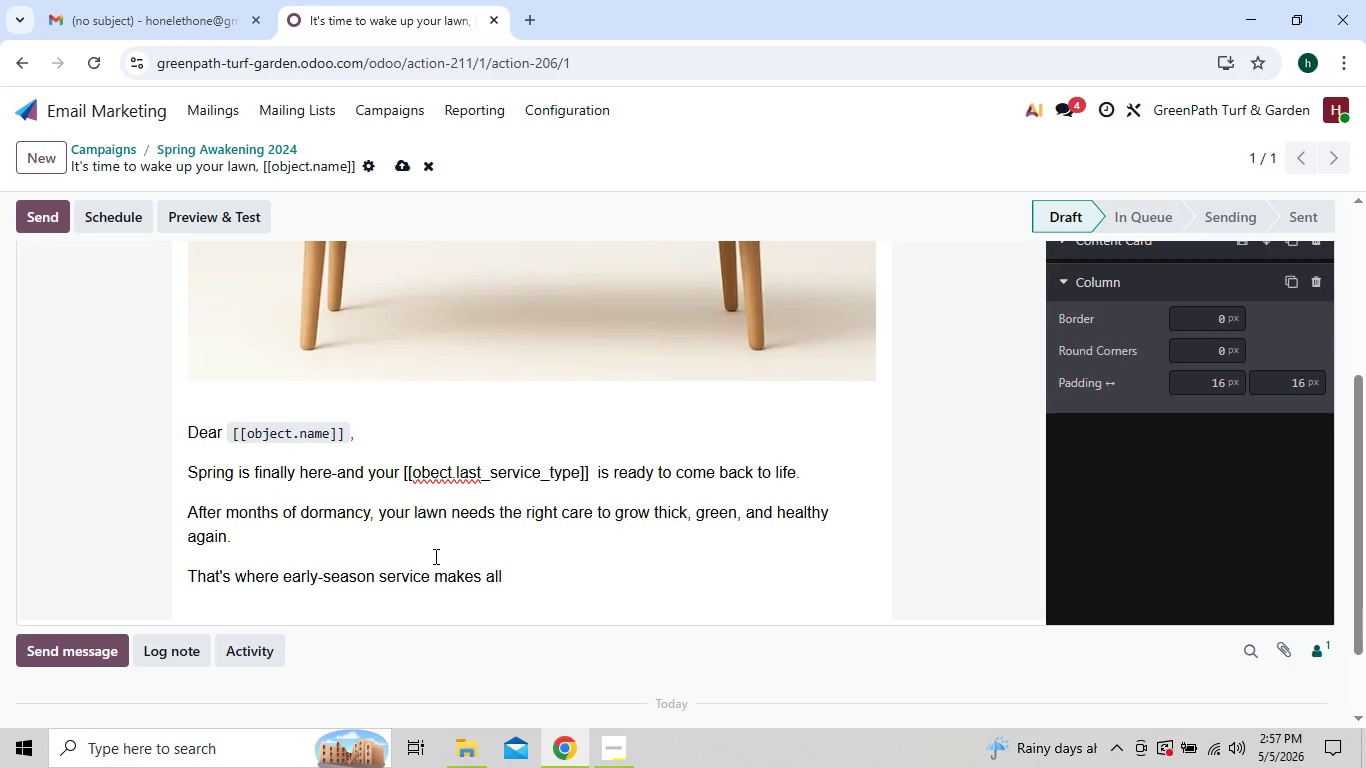 
key(ArrowLeft)
 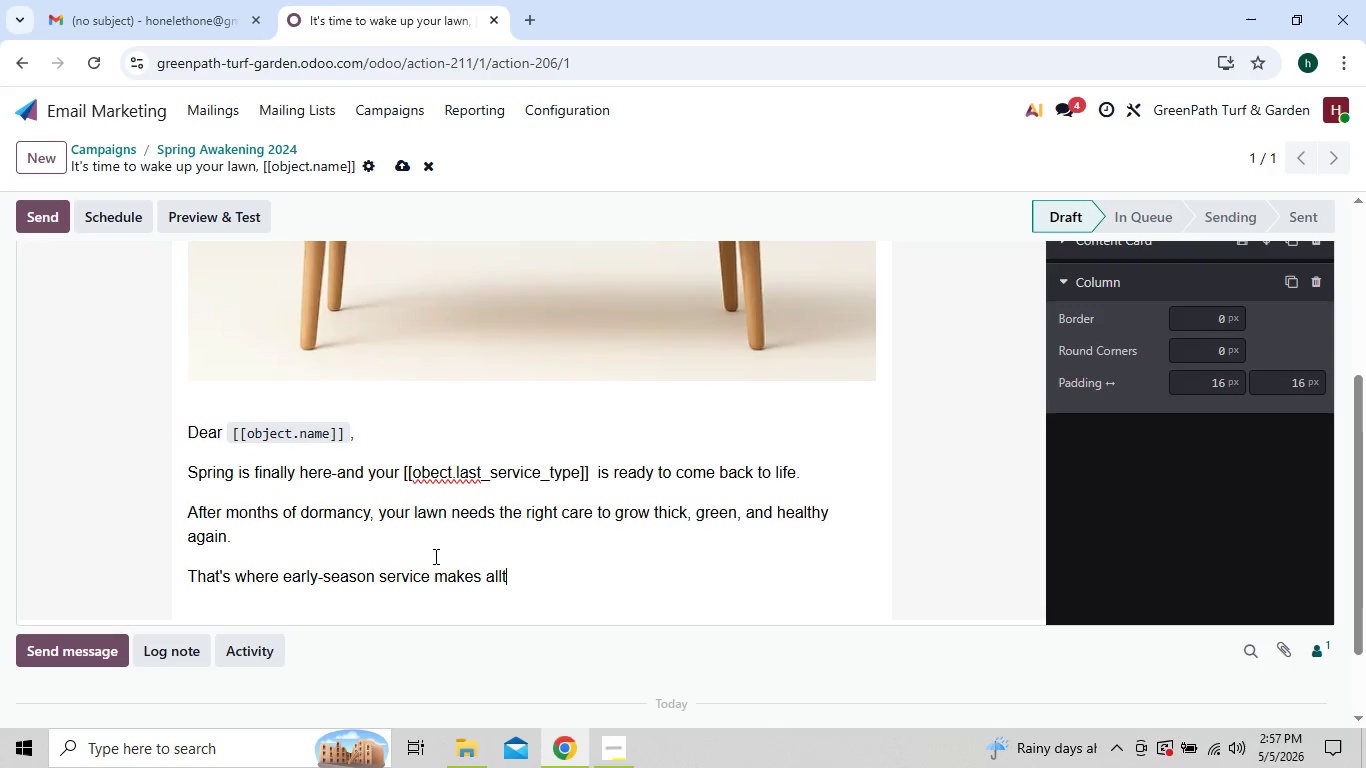 
type(t)
key(Backspace)
type( the)
 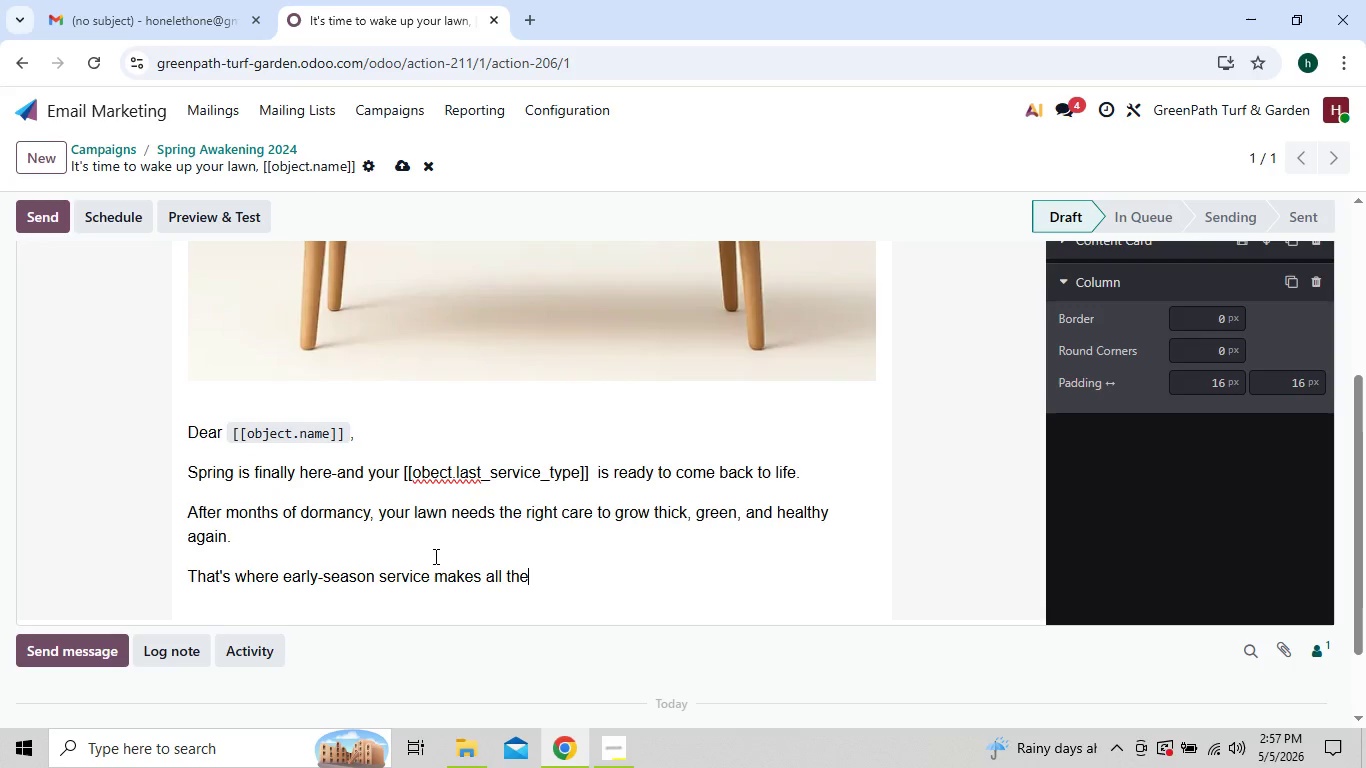 
wait(6.91)
 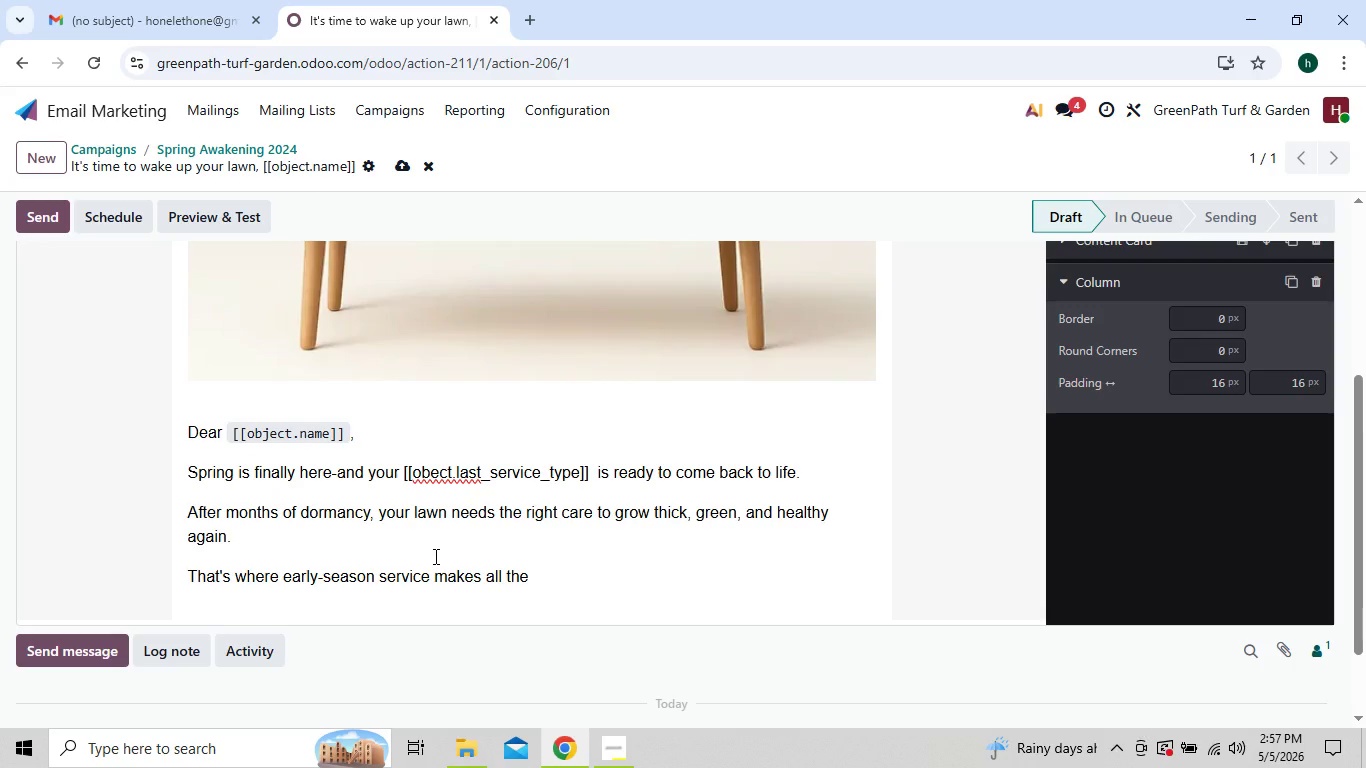 
type( difference.)
 